 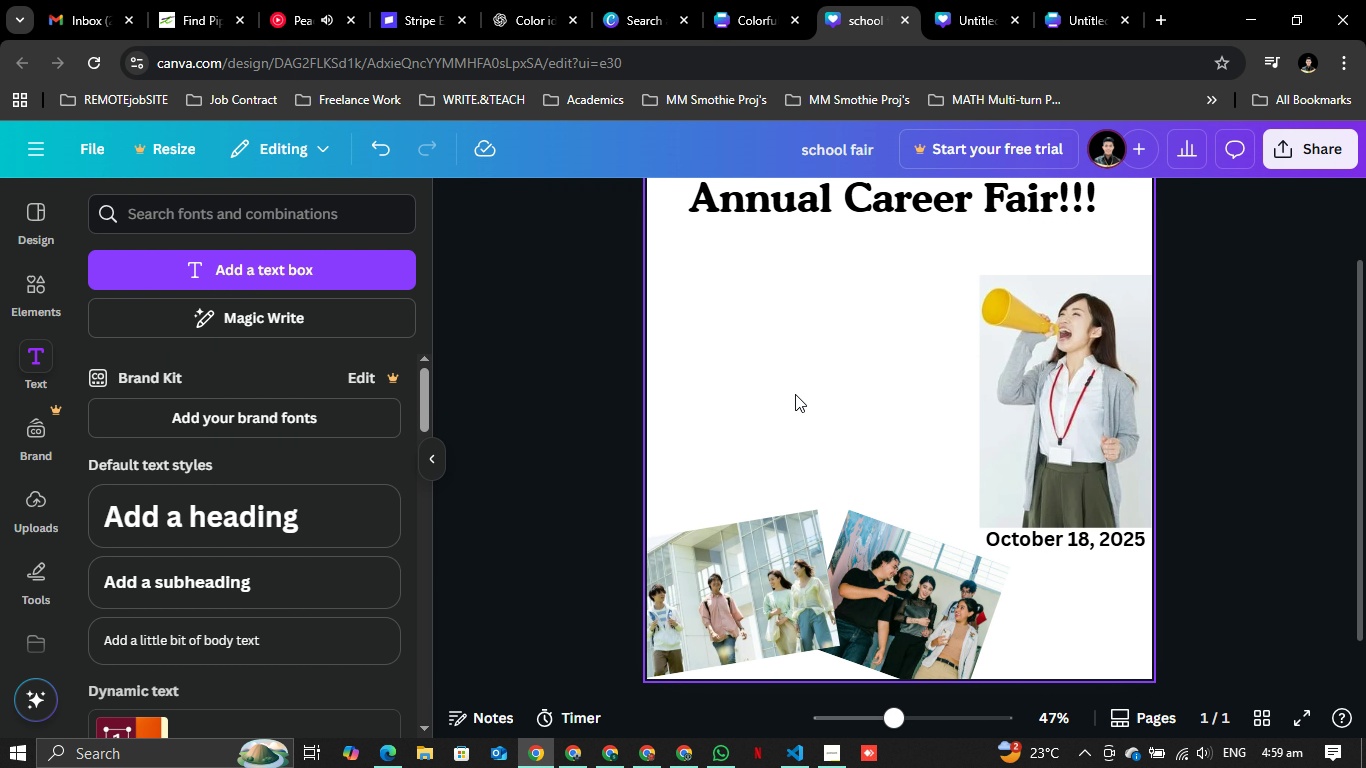 
scroll: coordinate [795, 394], scroll_direction: up, amount: 1.0
 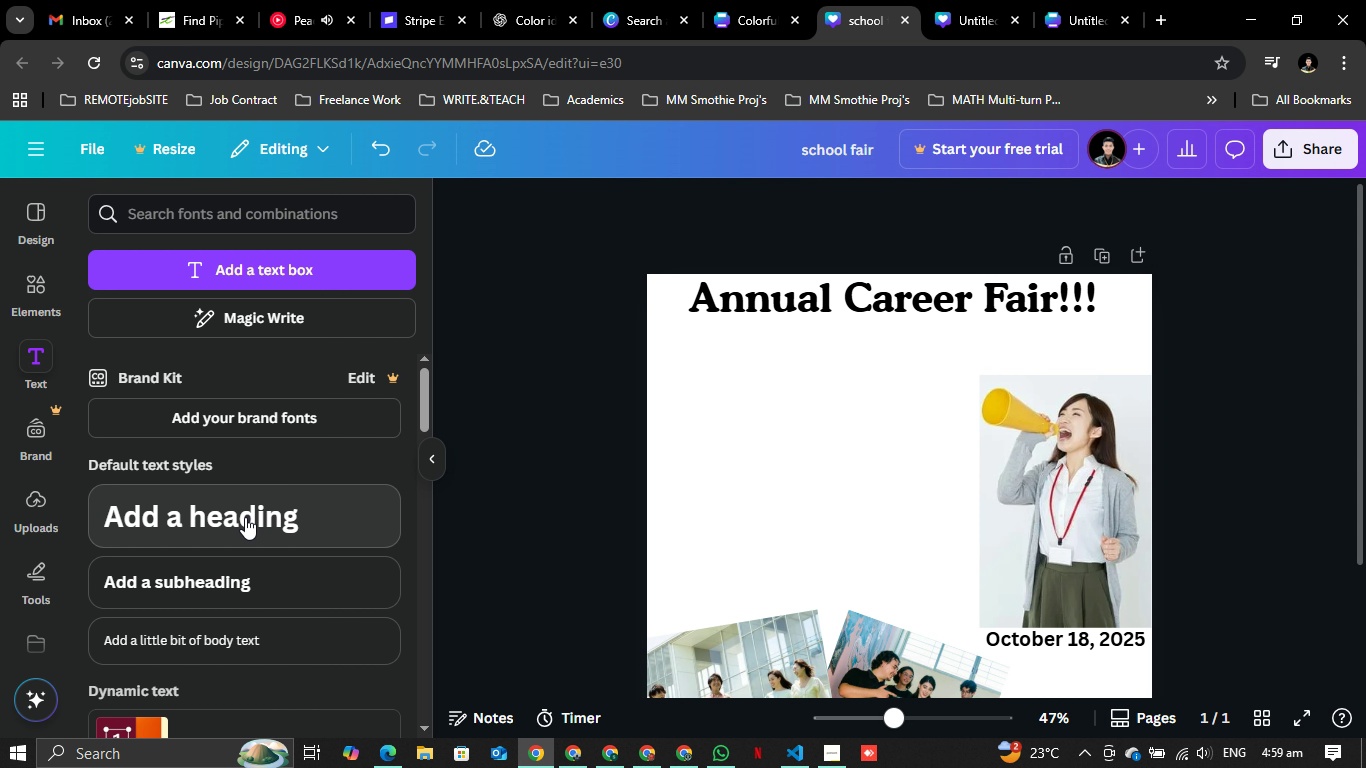 
wait(6.89)
 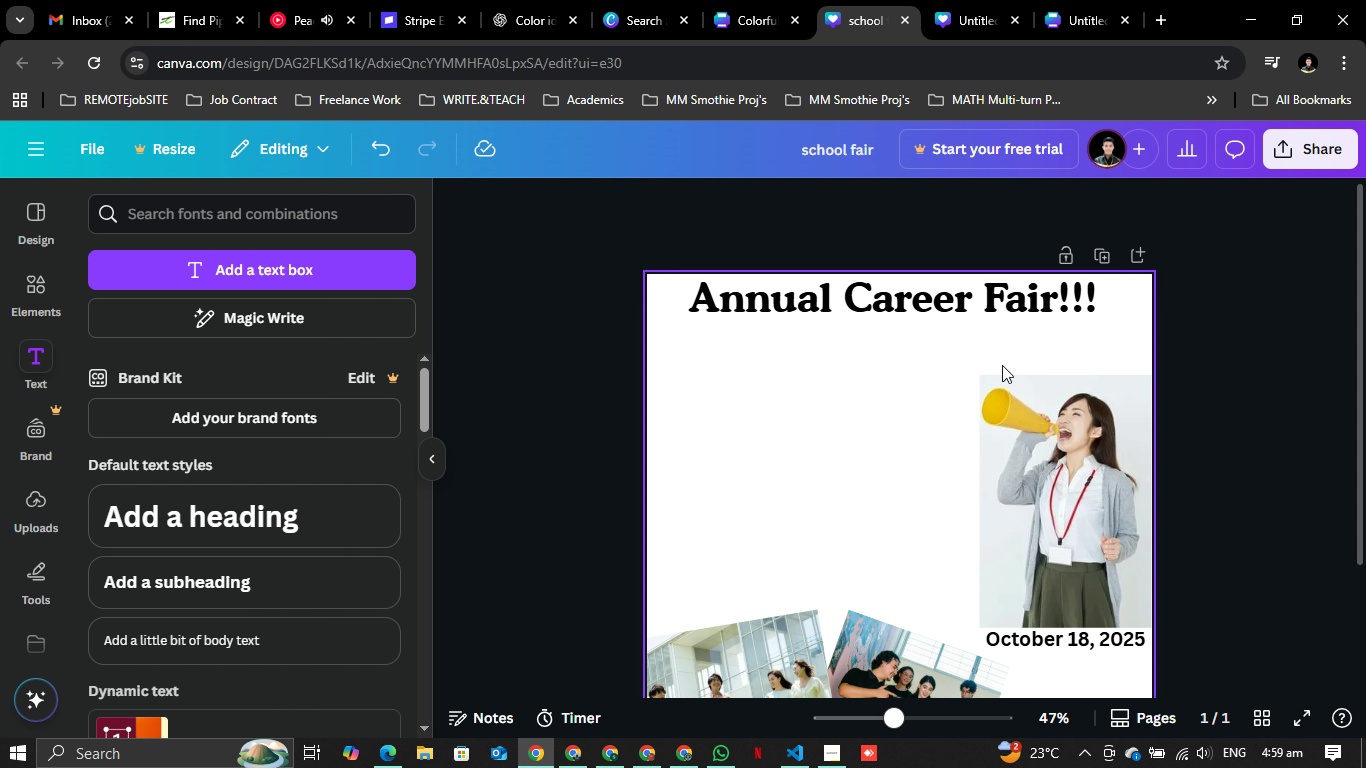 
left_click([231, 636])
 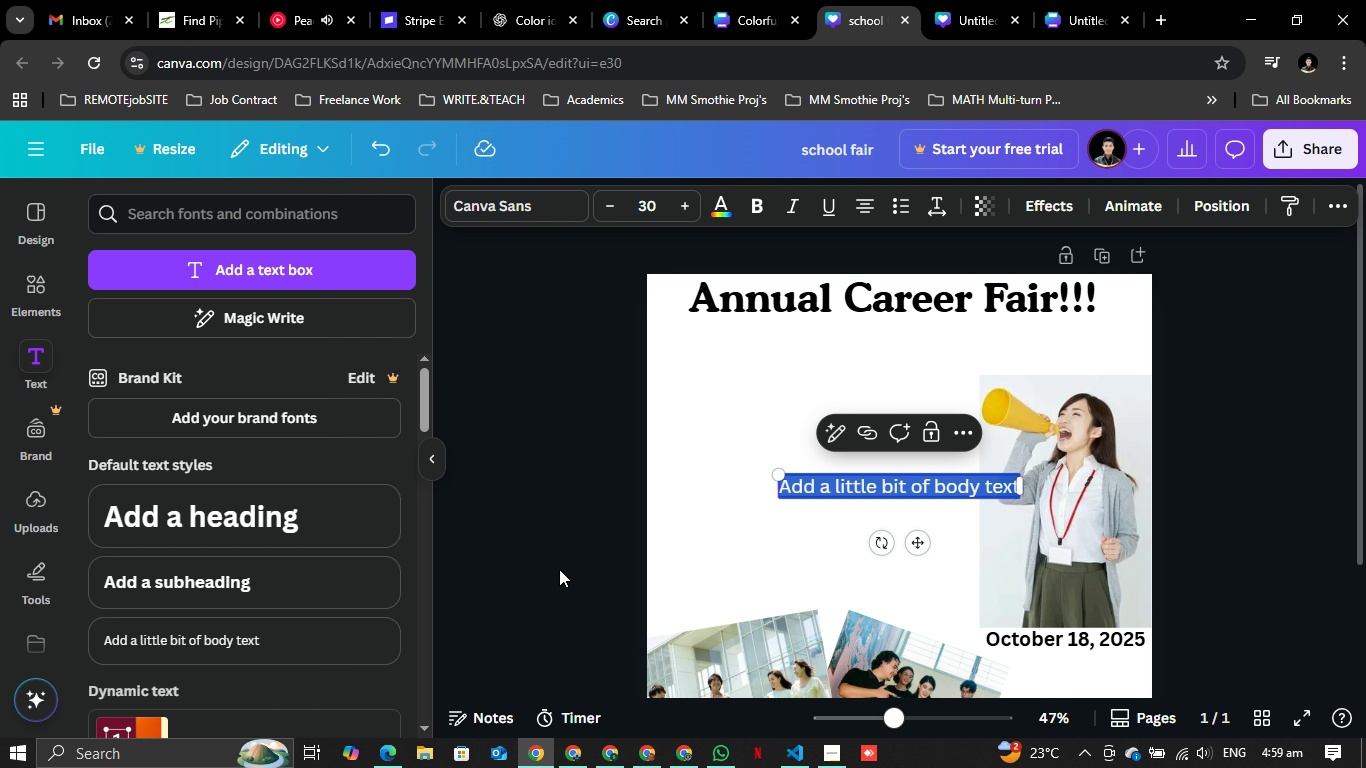 
key(Backspace)
 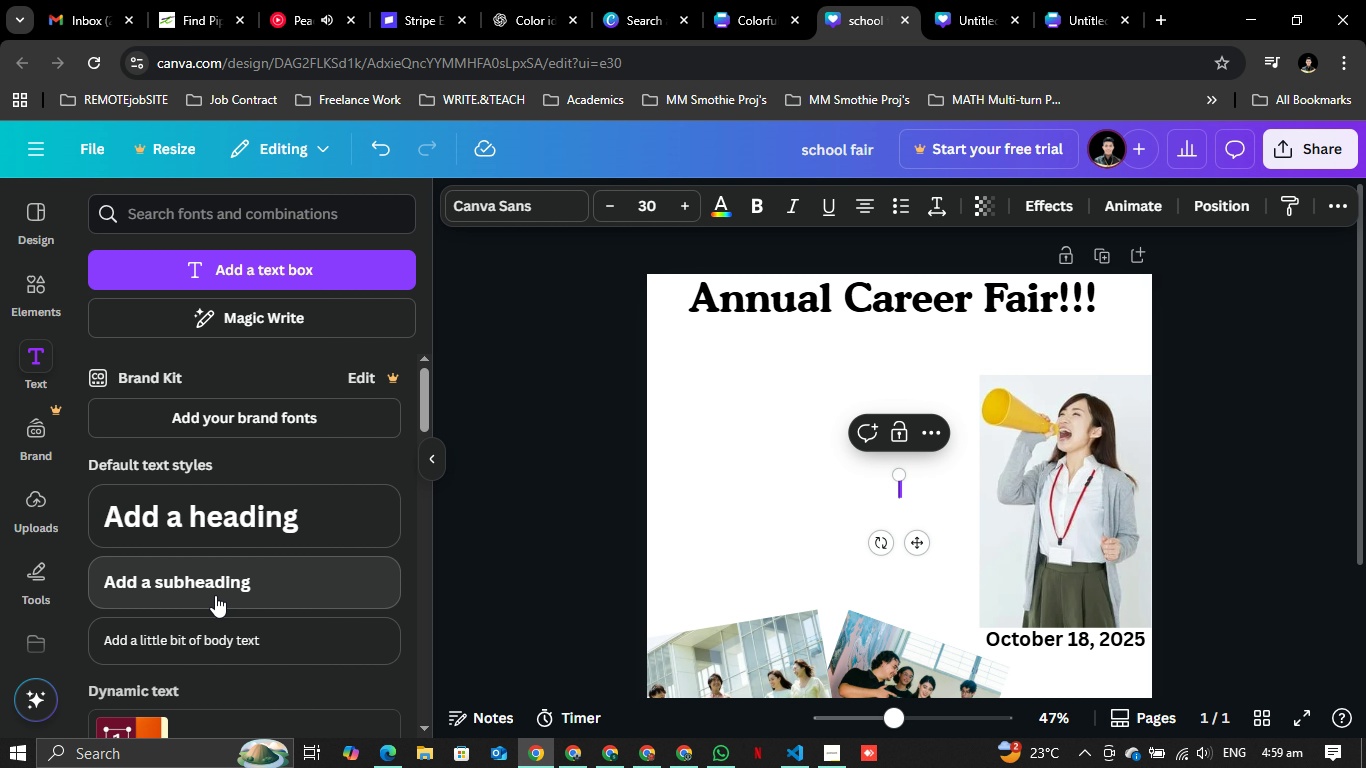 
left_click([210, 590])
 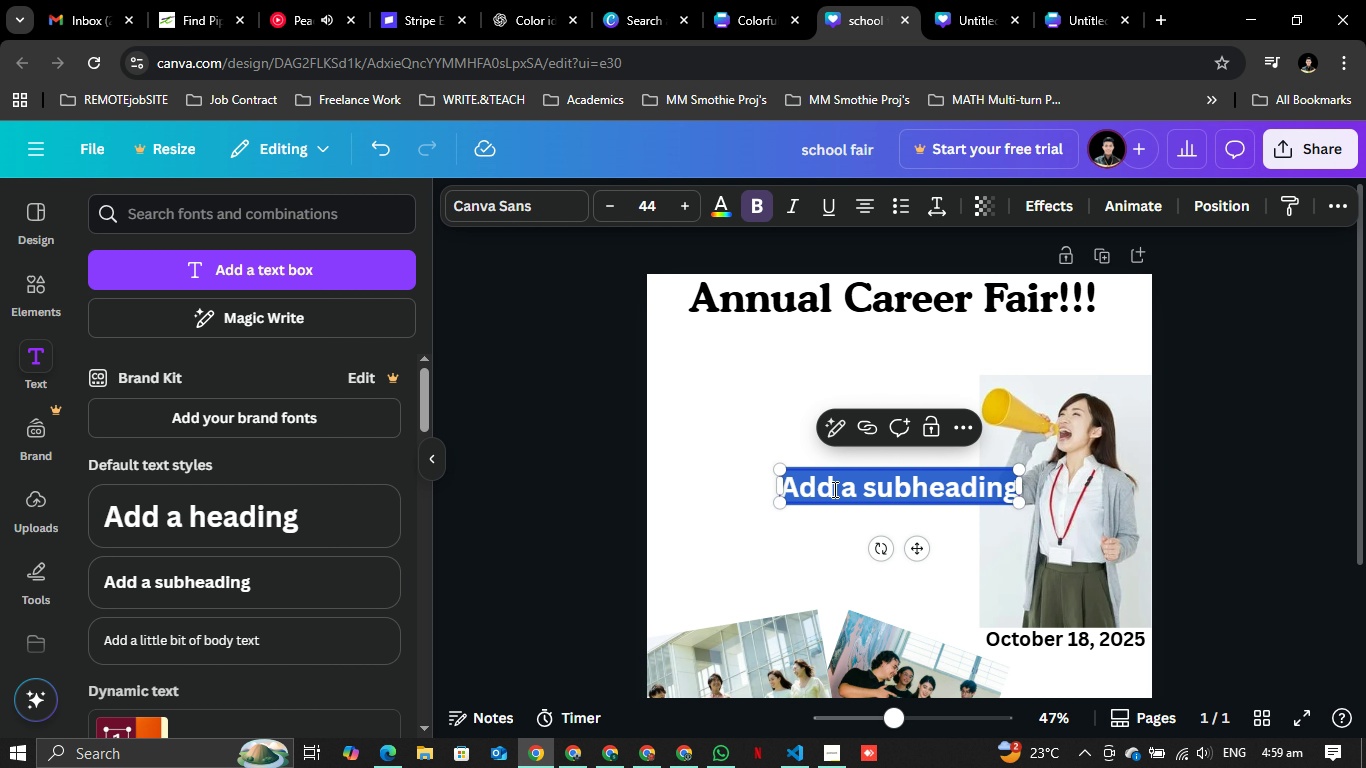 
left_click_drag(start_coordinate=[840, 490], to_coordinate=[729, 413])
 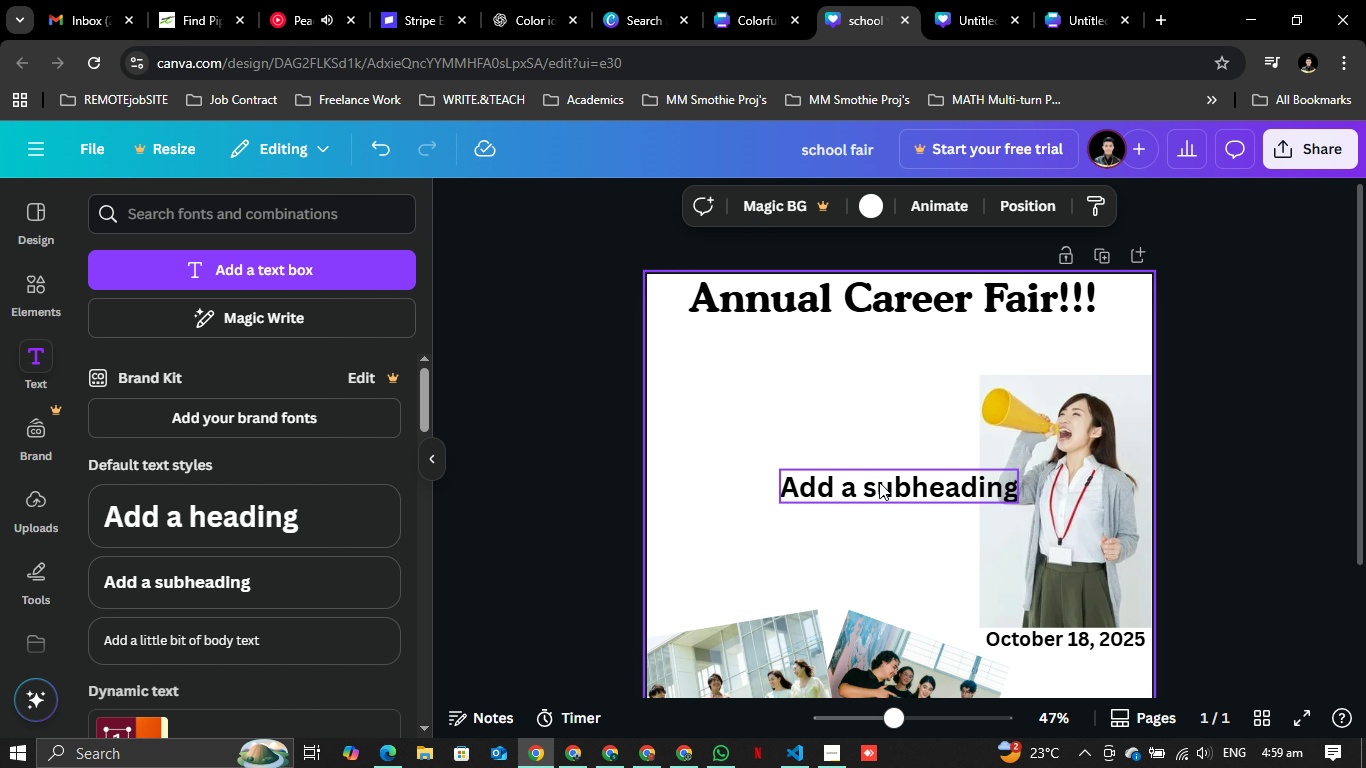 
left_click_drag(start_coordinate=[879, 482], to_coordinate=[771, 362])
 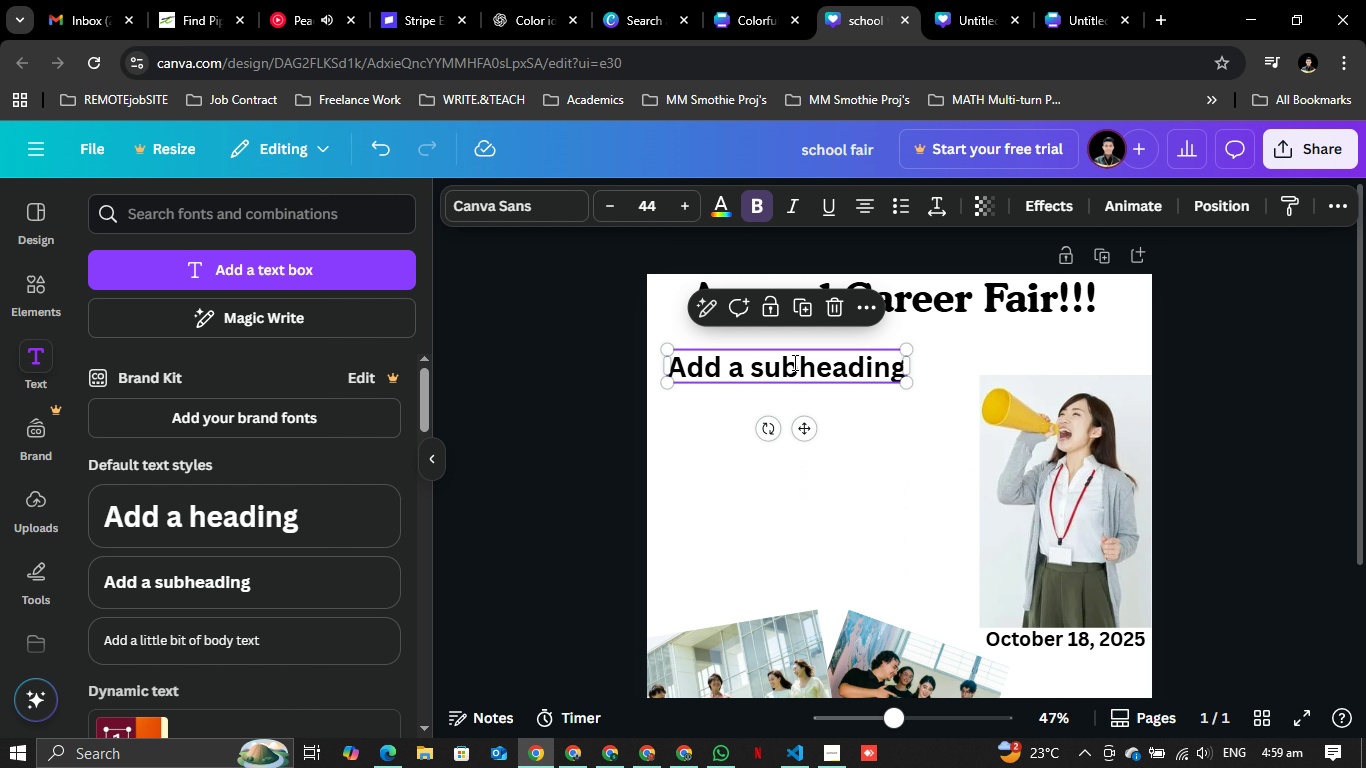 
left_click([793, 362])
 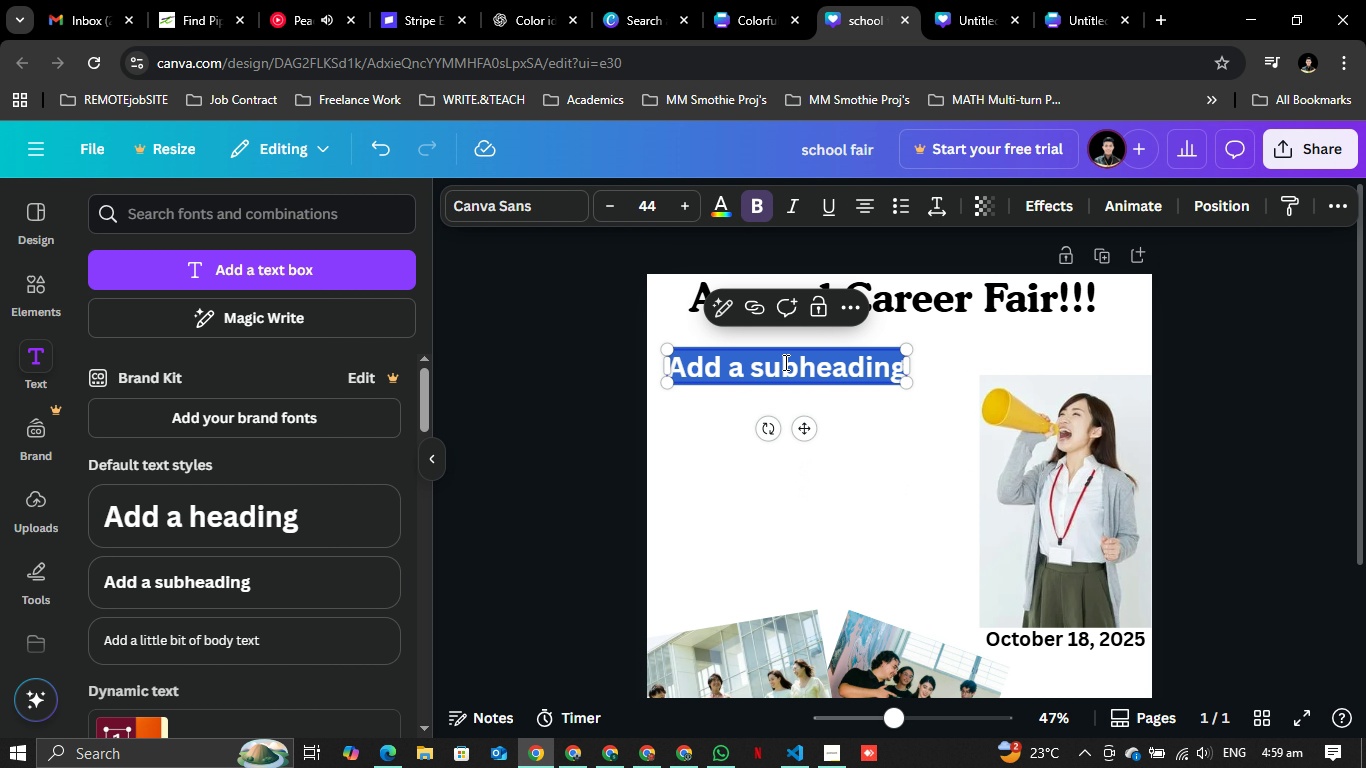 
key(Backspace)
type(Jon )
key(Backspace)
key(Backspace)
type(in our Annual Career Fair!)
 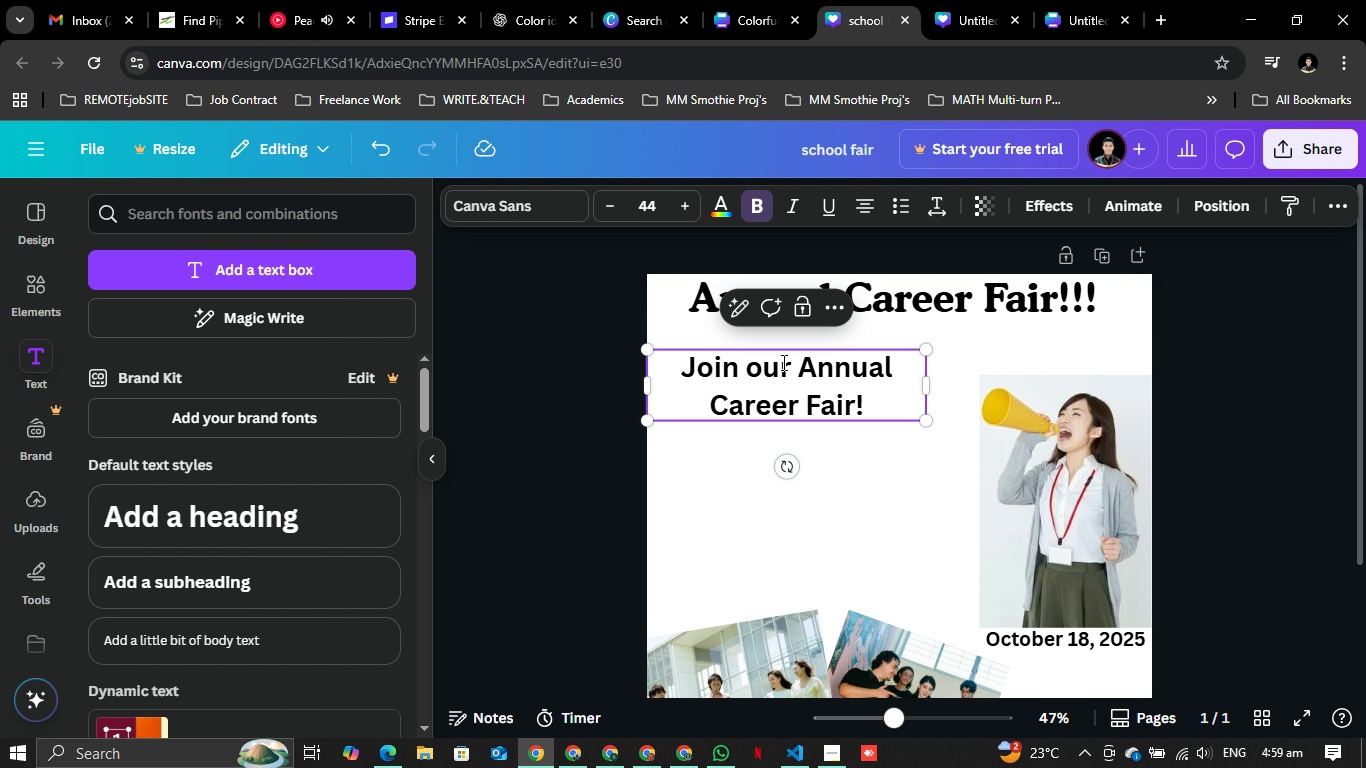 
key(Enter)
 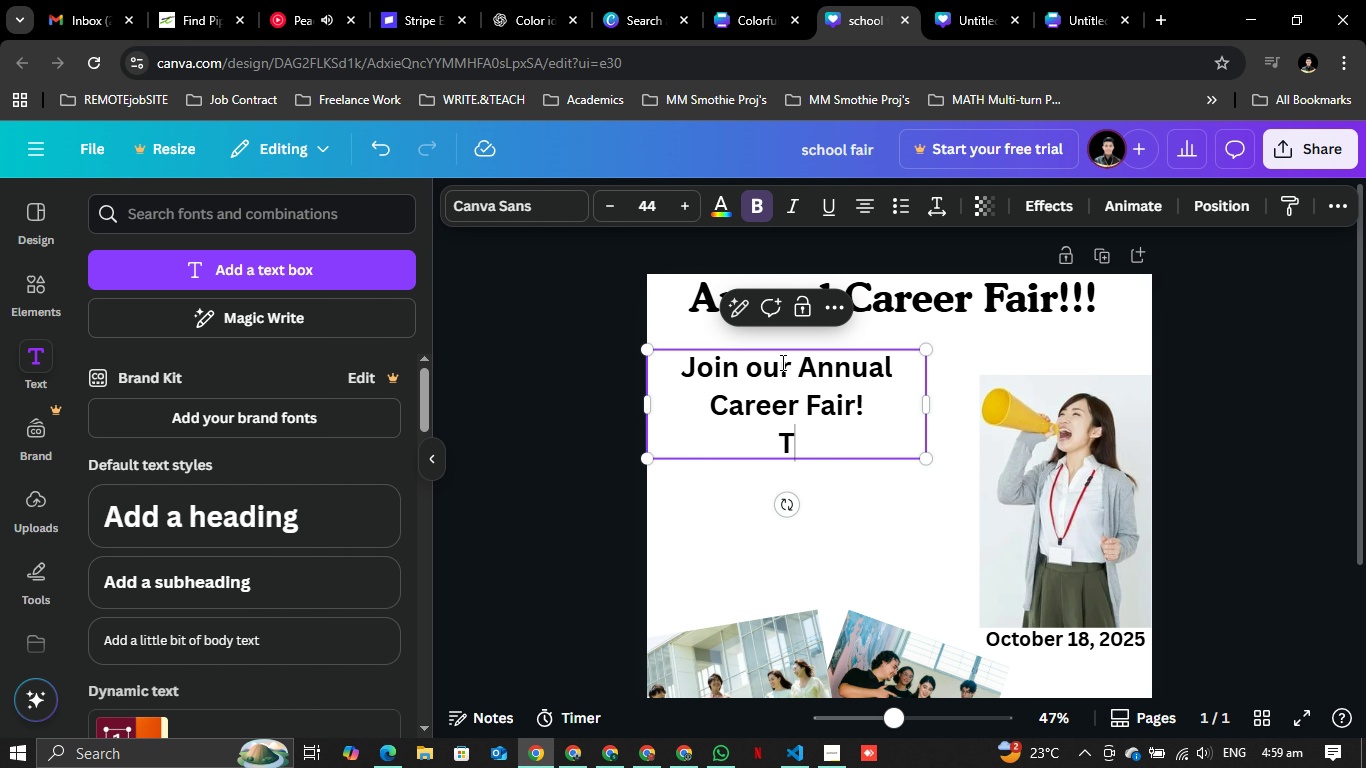 
type(This coming Oc)
key(Backspace)
key(Backspace)
key(Backspace)
type( o)
key(Backspace)
type(October 18, 2025 is the )
 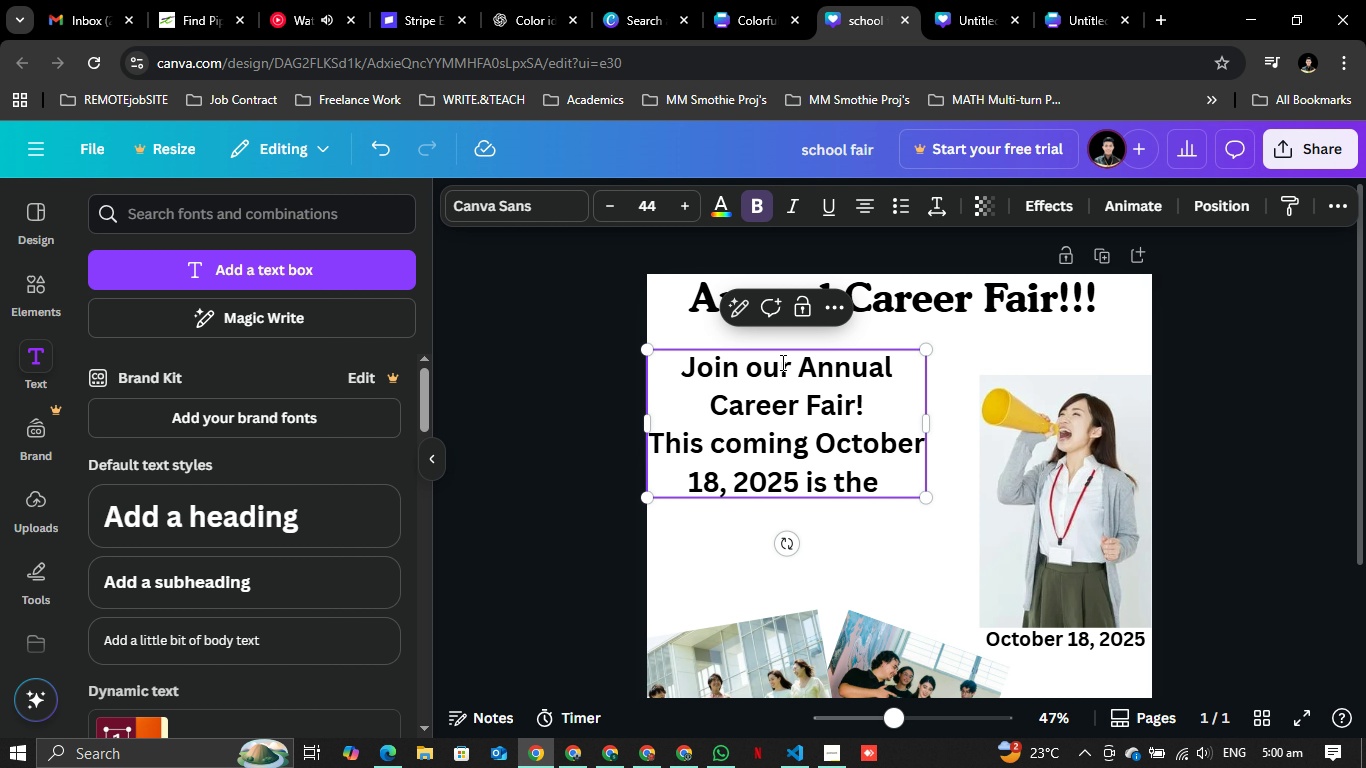 
wait(6.98)
 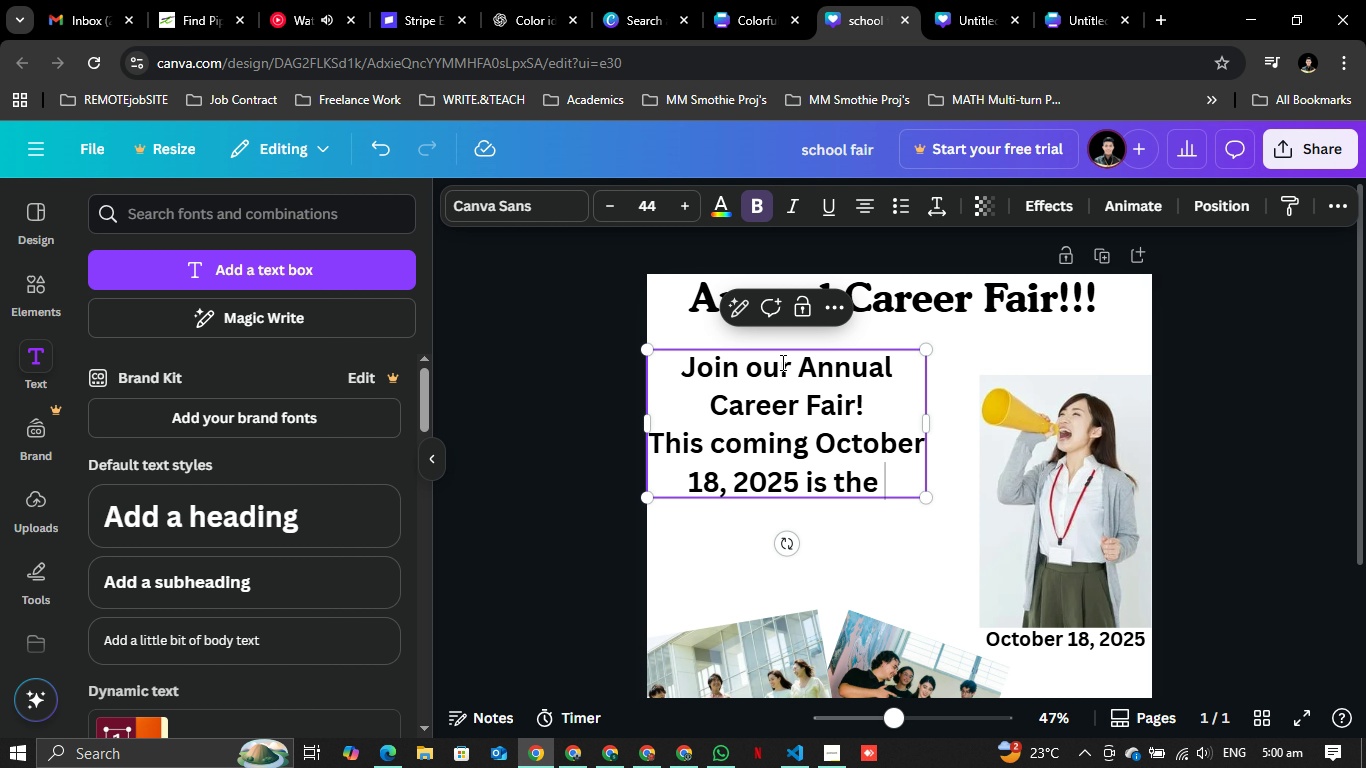 
double_click([612, 194])
 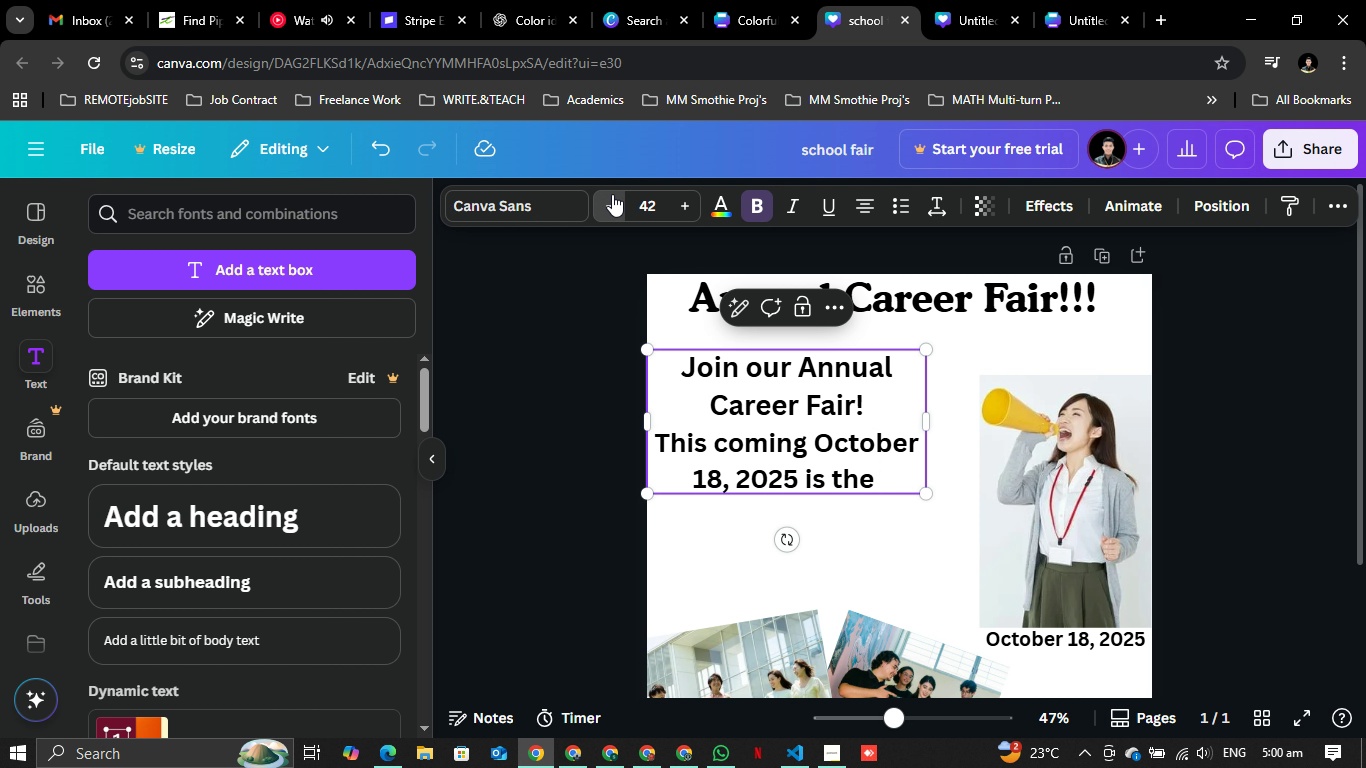 
triple_click([612, 194])
 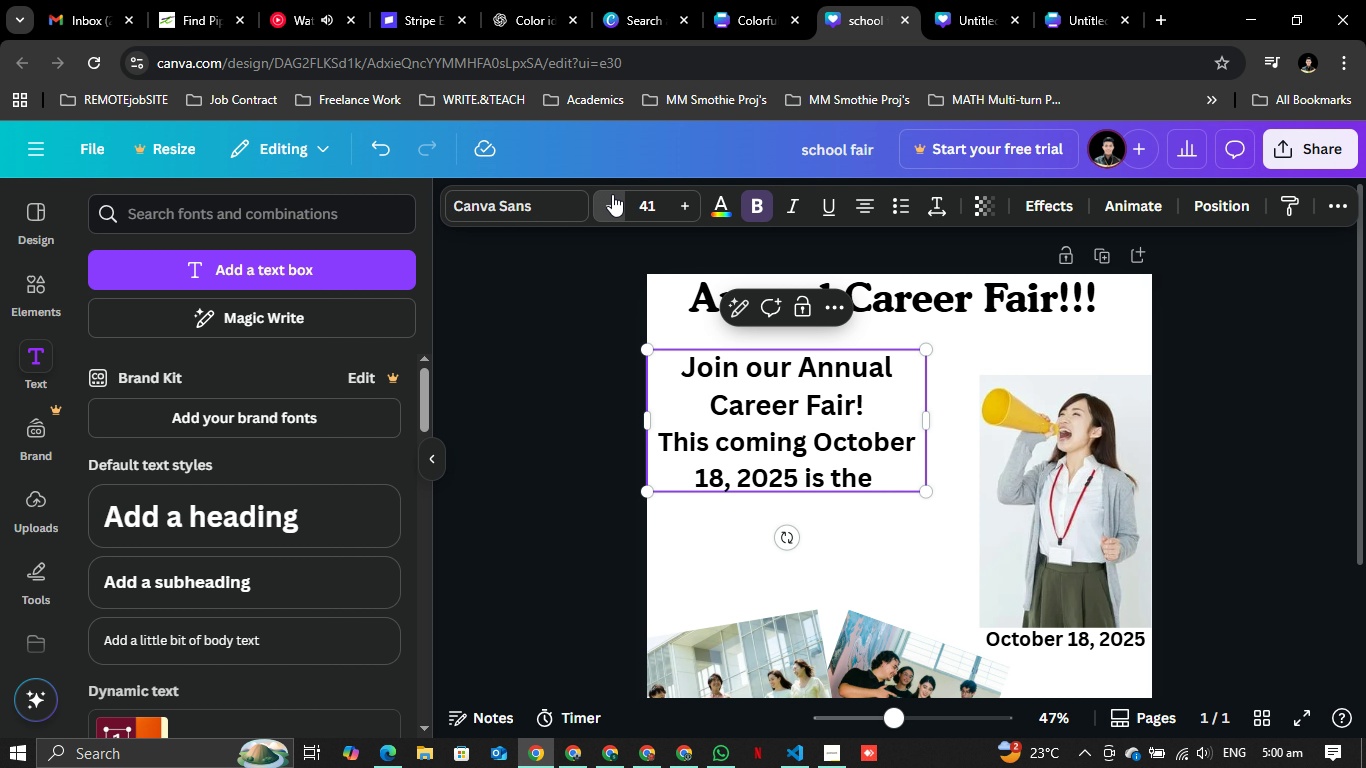 
triple_click([612, 194])
 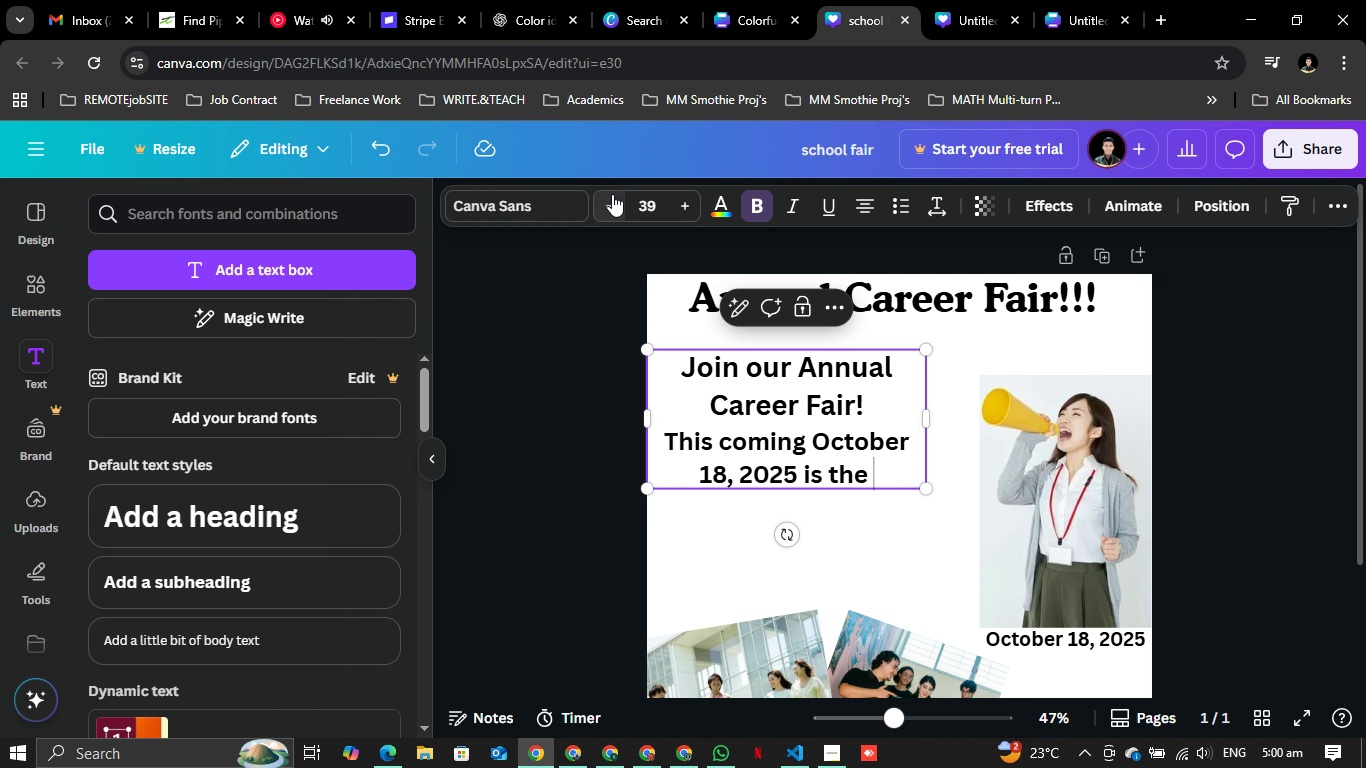 
triple_click([612, 194])
 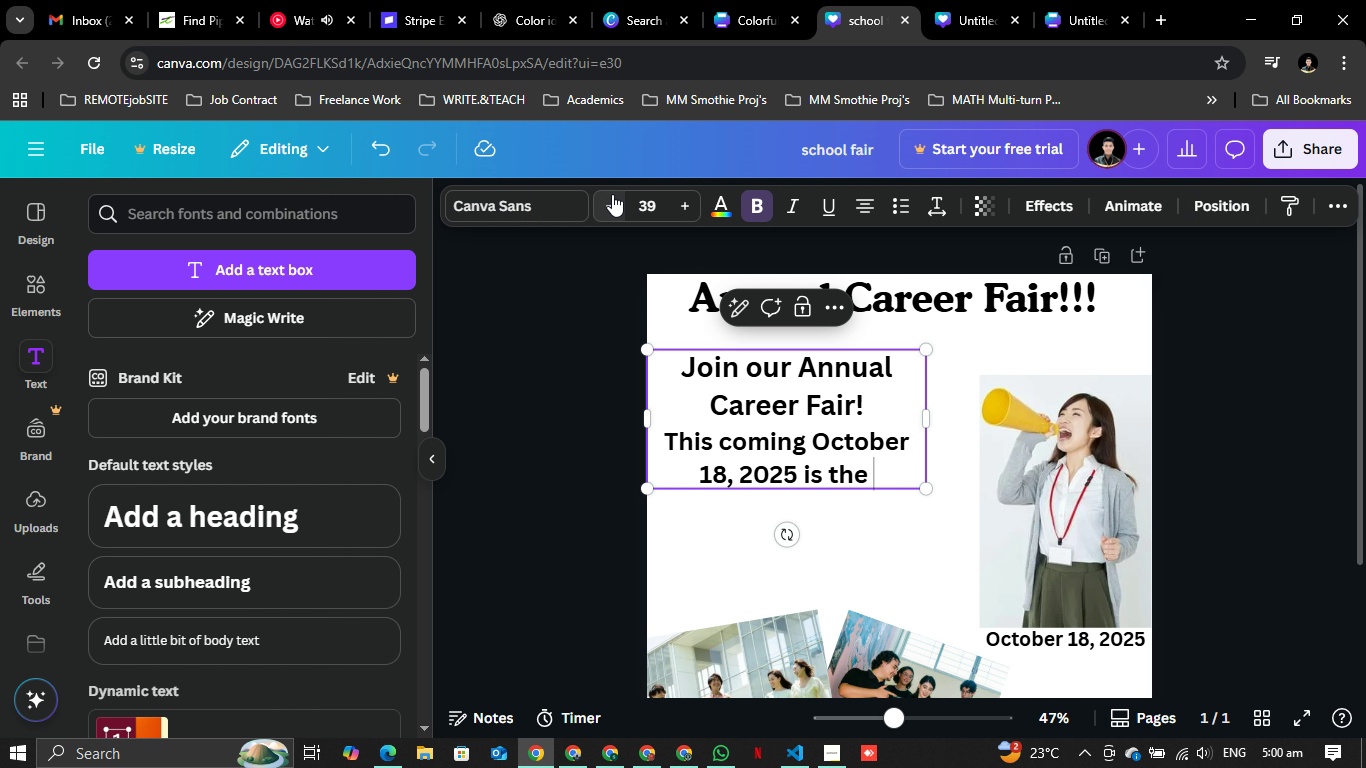 
triple_click([612, 194])
 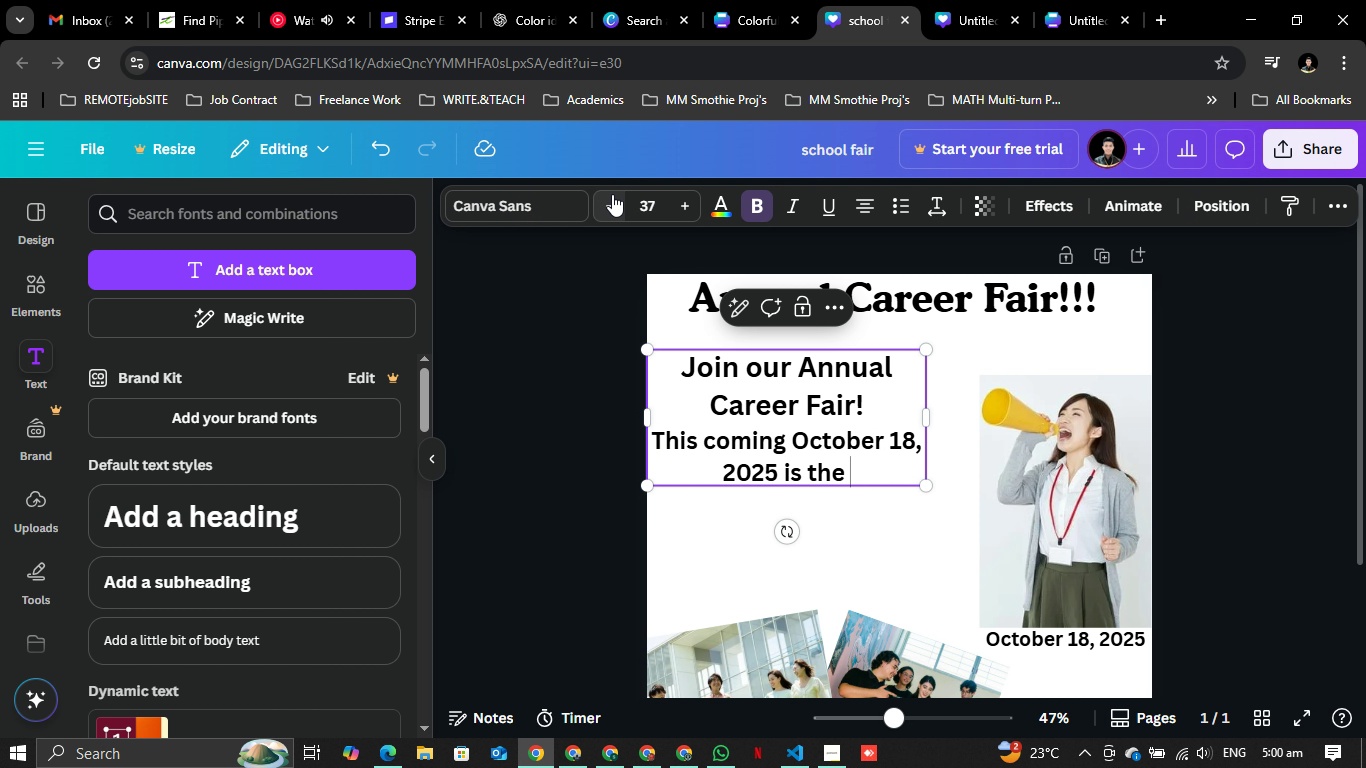 
triple_click([612, 194])
 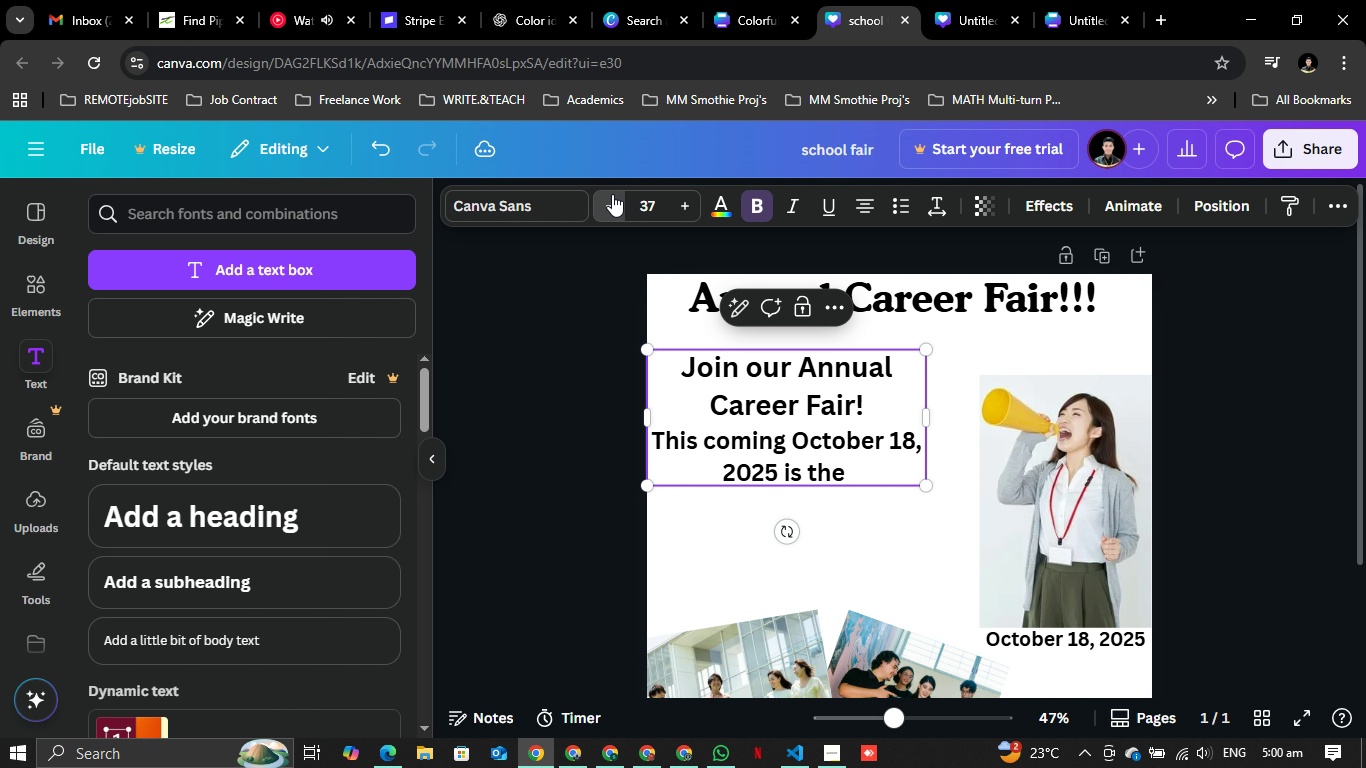 
triple_click([612, 194])
 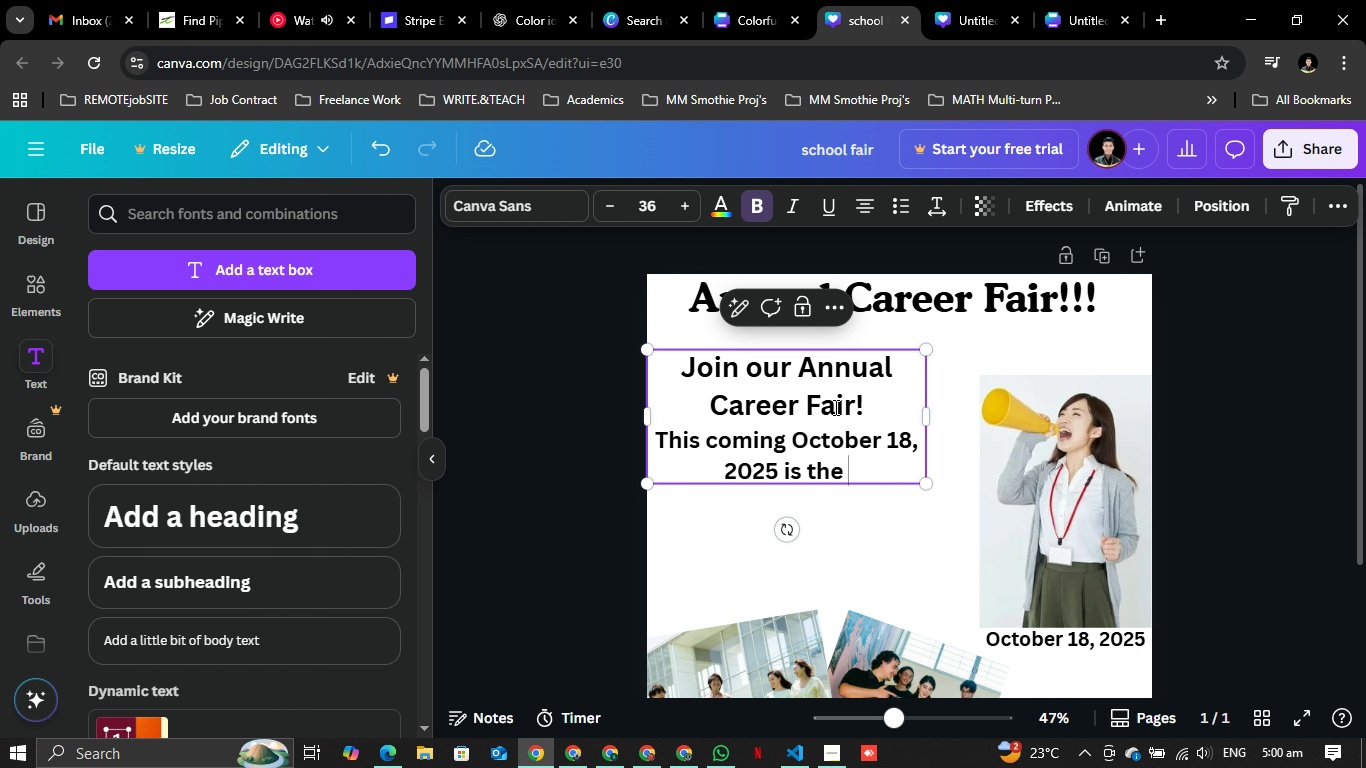 
left_click([834, 407])
 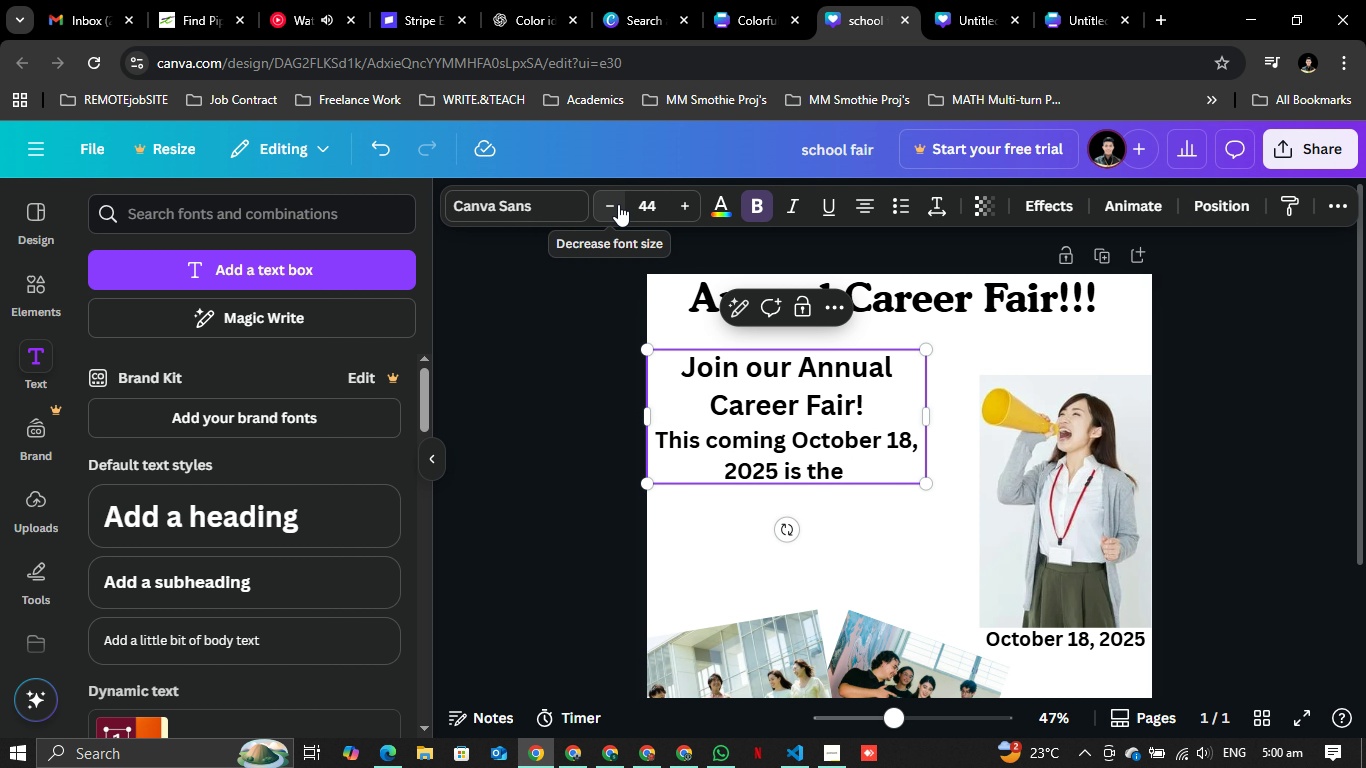 
double_click([618, 204])
 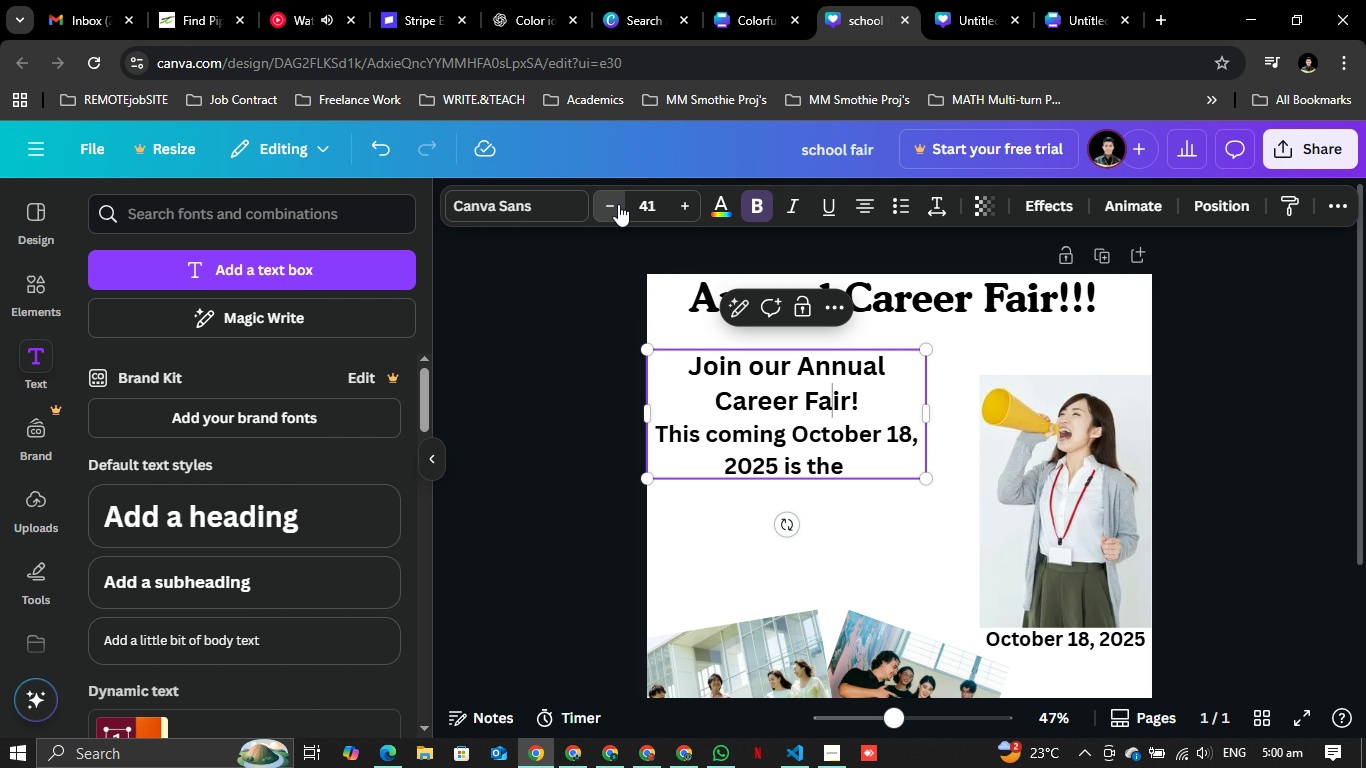 
triple_click([618, 204])
 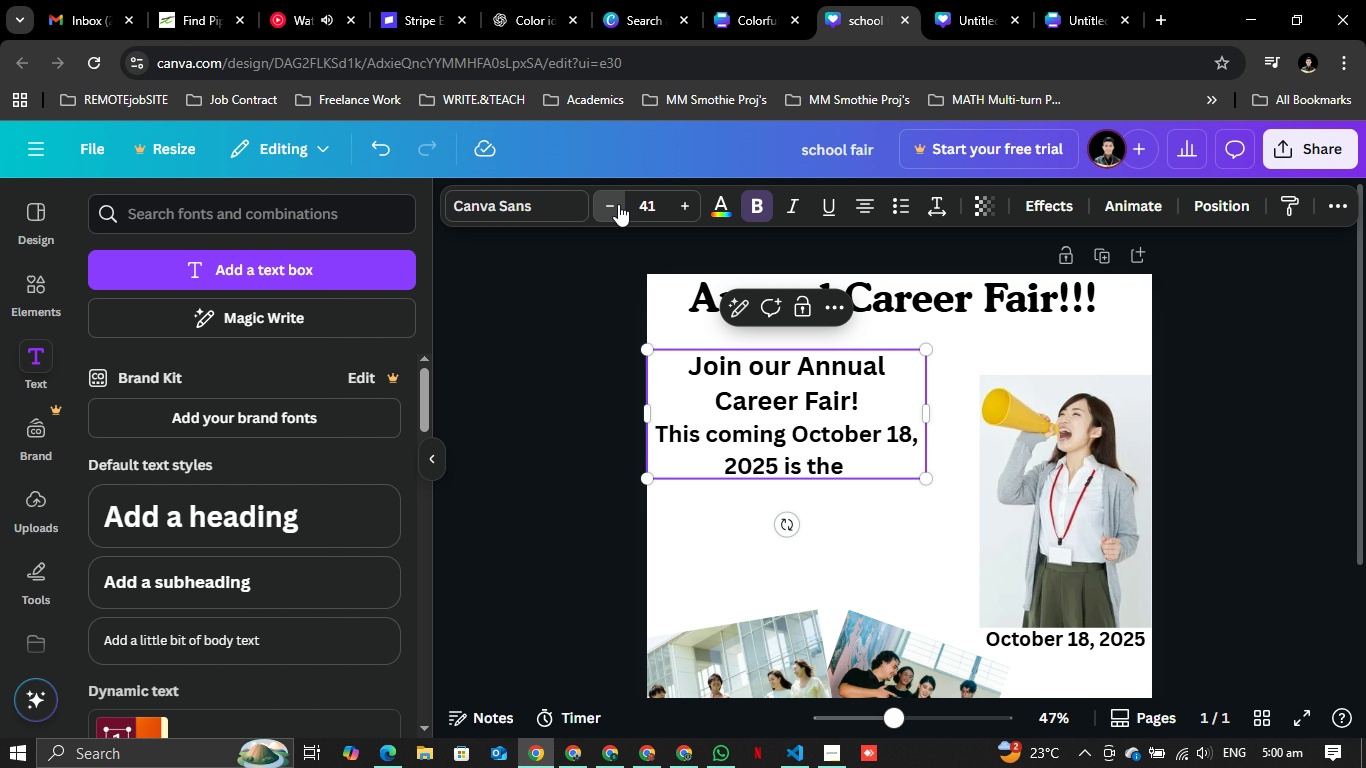 
triple_click([618, 204])
 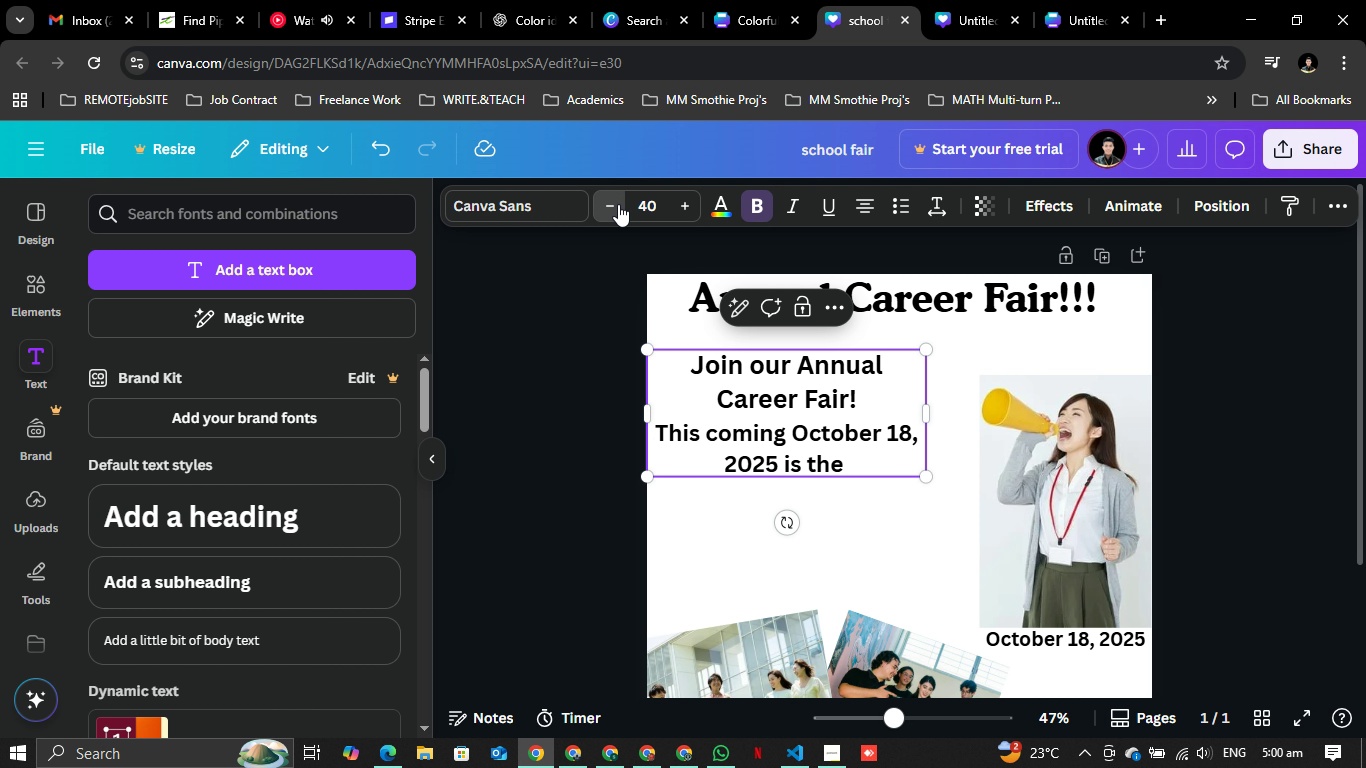 
triple_click([618, 204])
 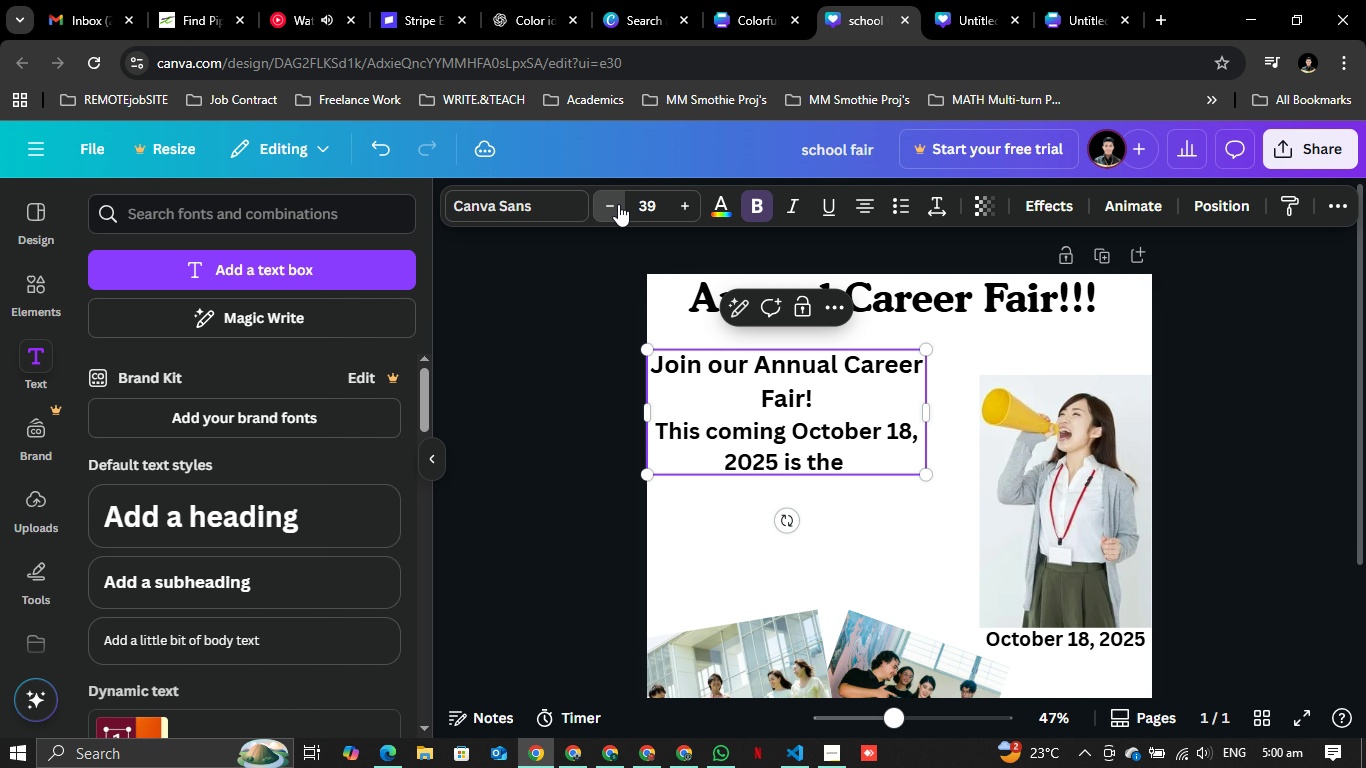 
triple_click([618, 204])
 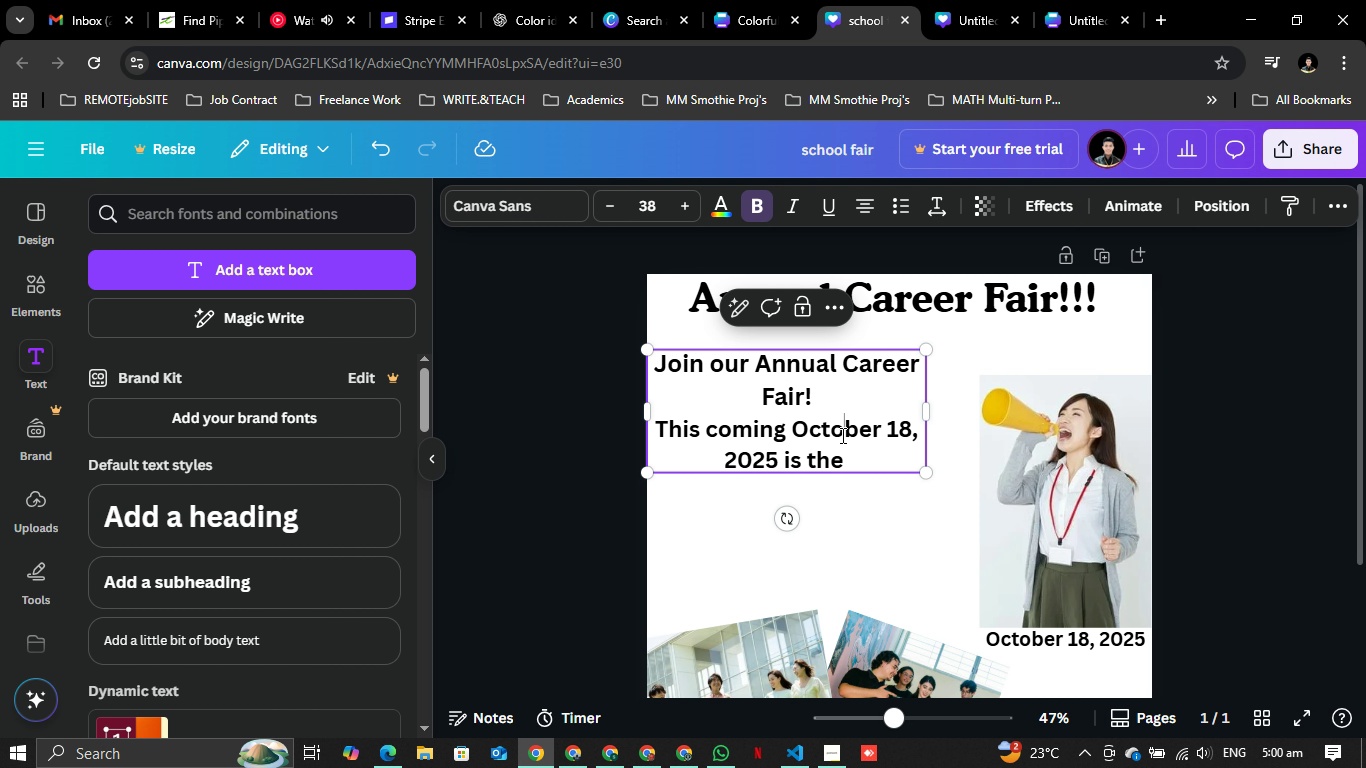 
left_click([841, 435])
 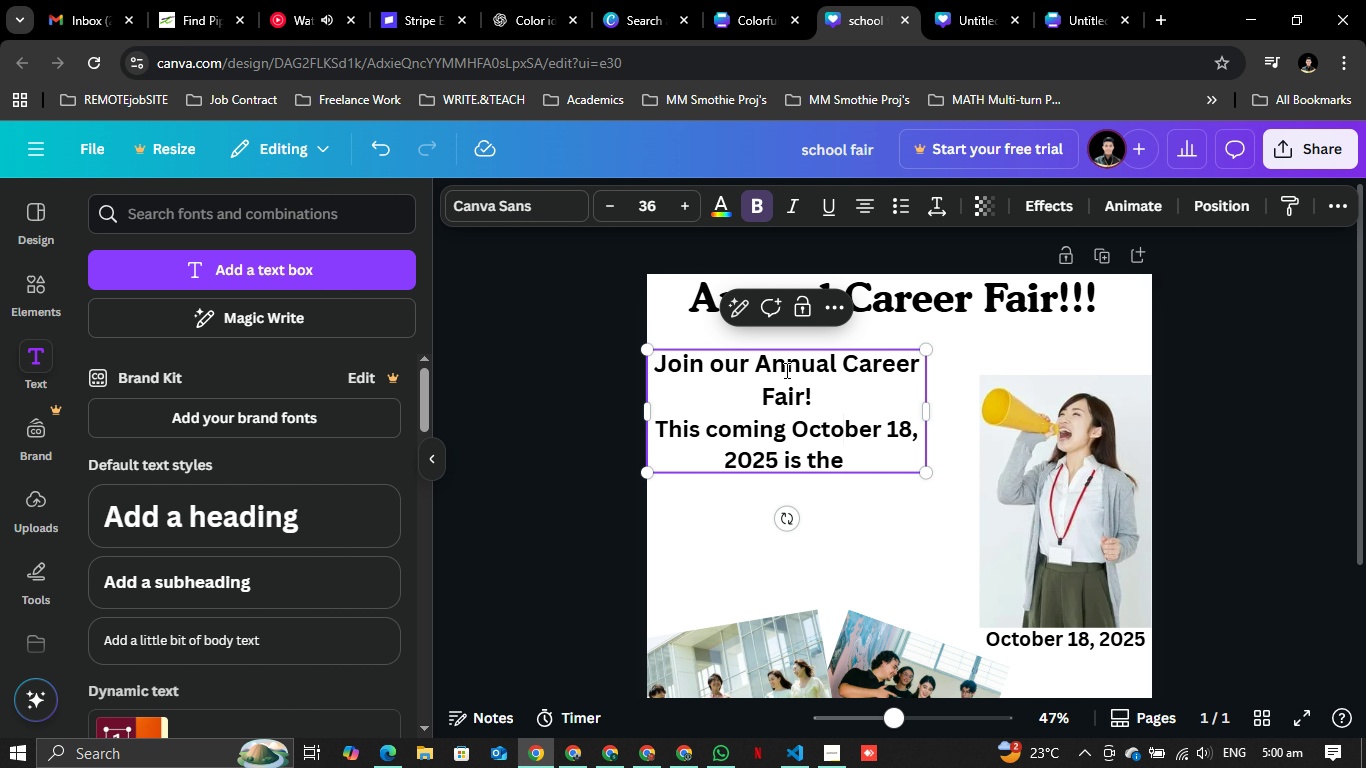 
left_click([778, 356])
 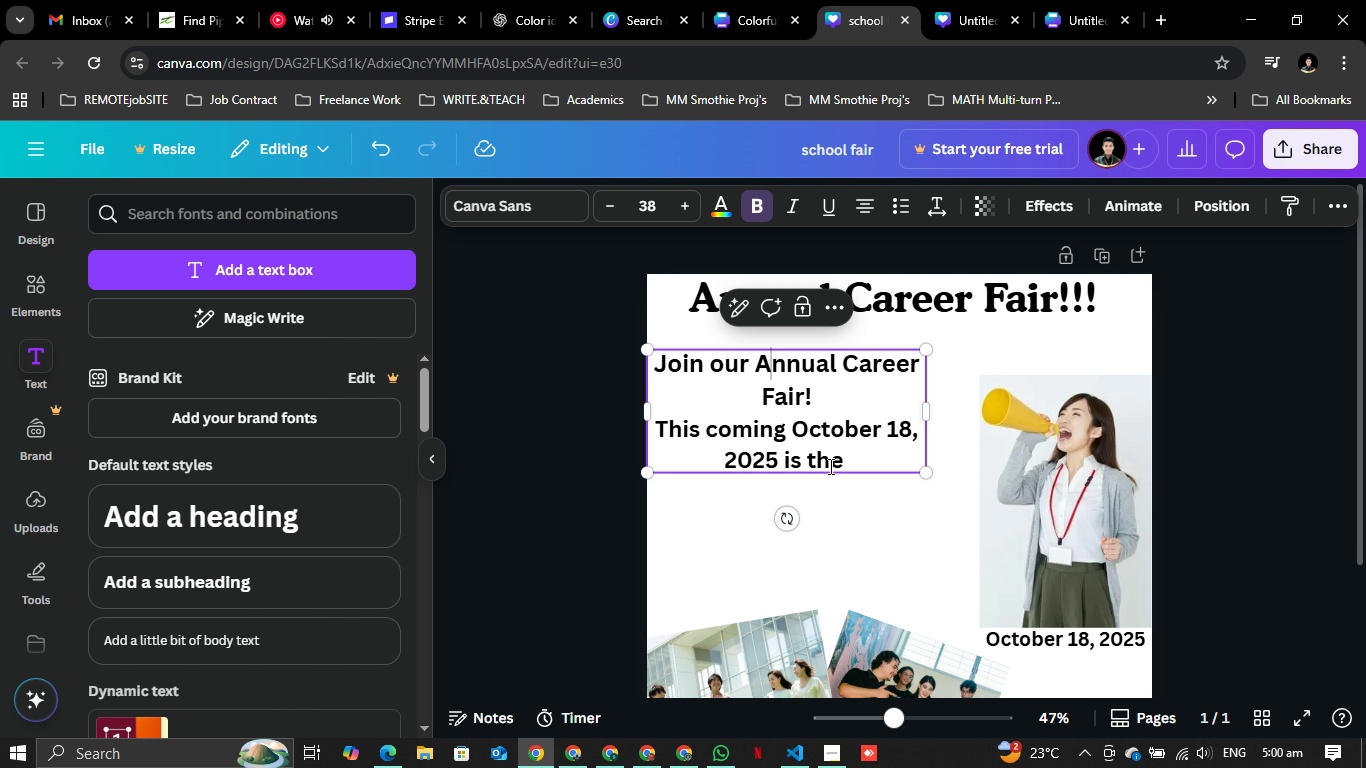 
left_click([833, 472])
 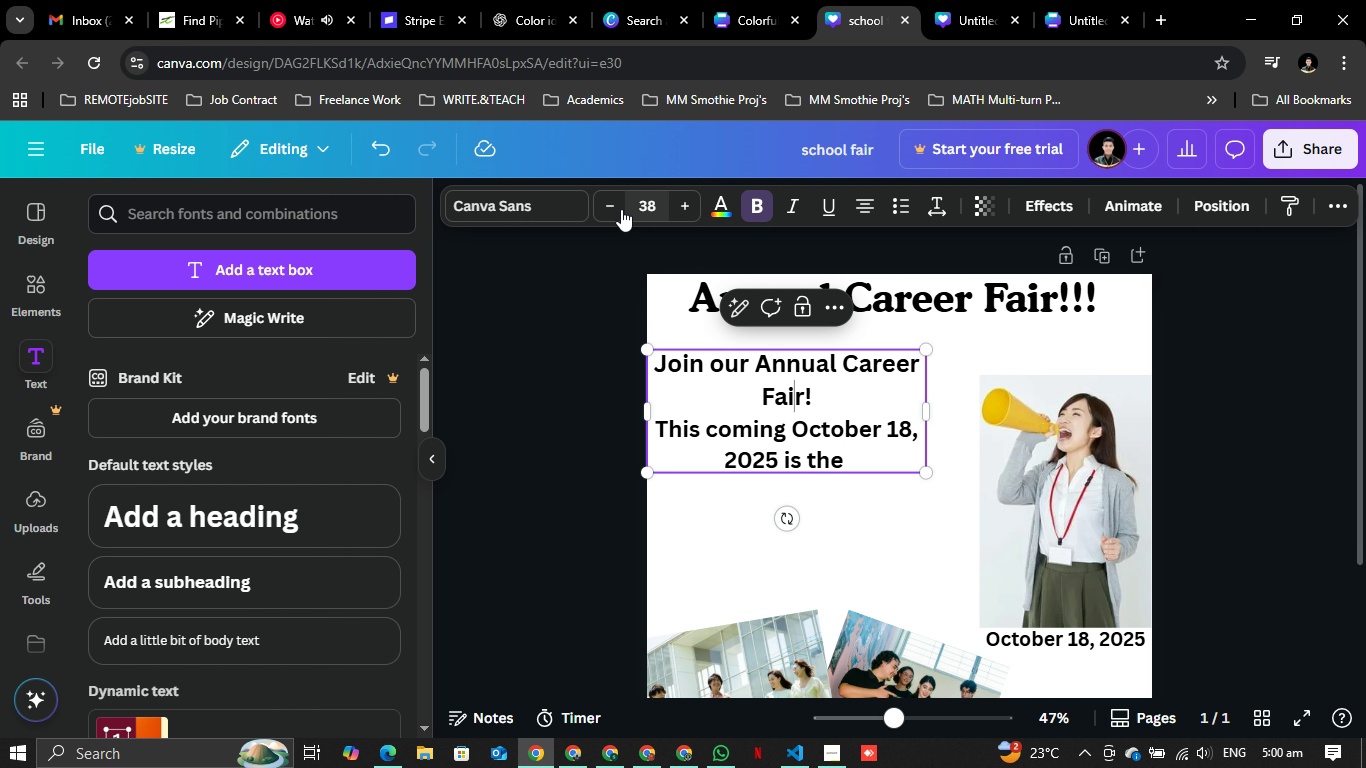 
left_click([609, 201])
 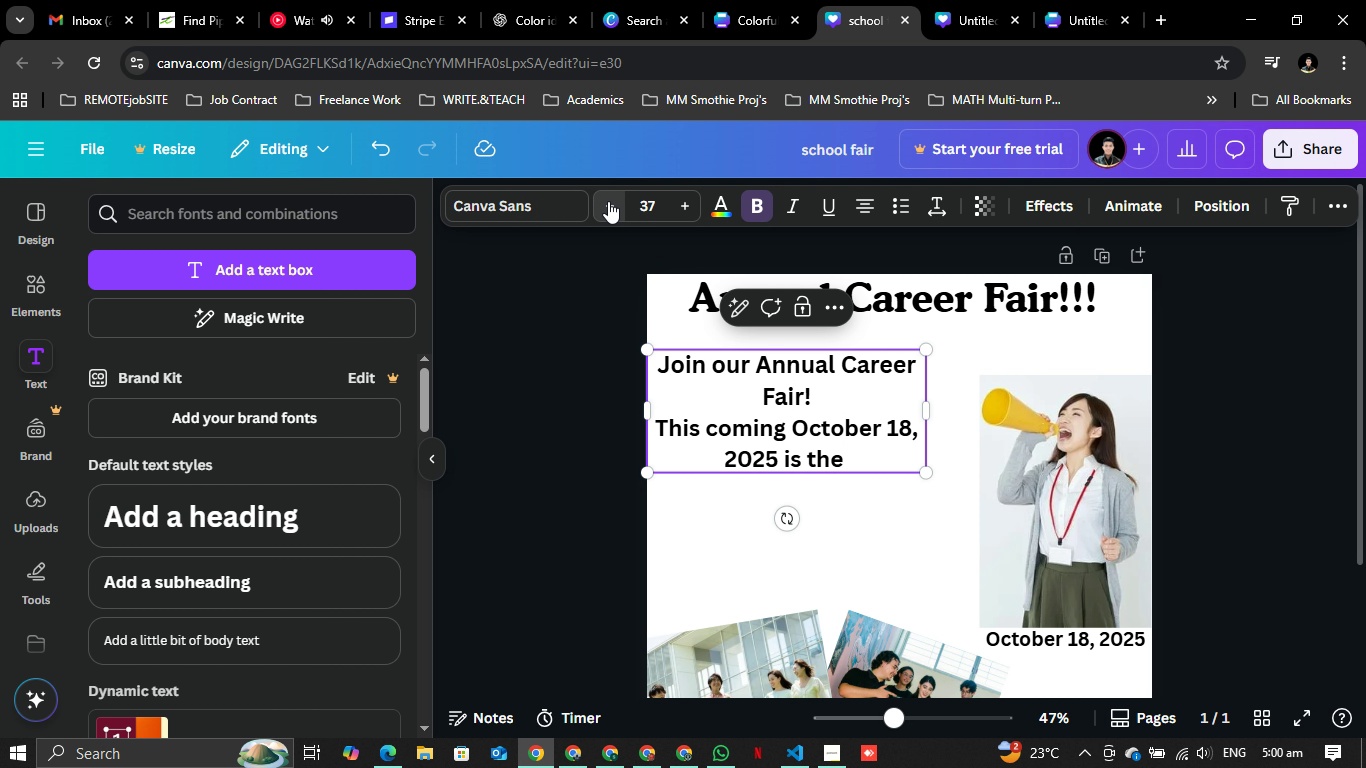 
left_click([608, 201])
 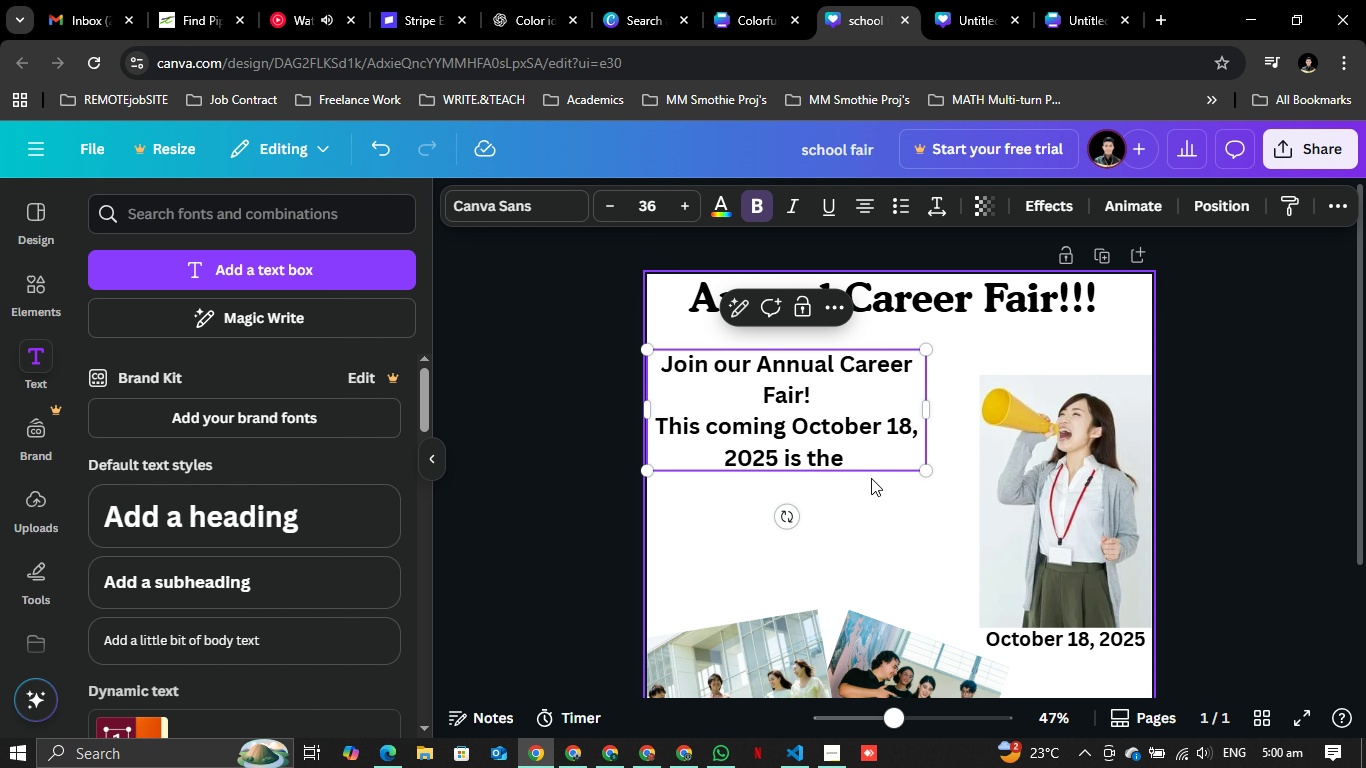 
left_click([871, 478])
 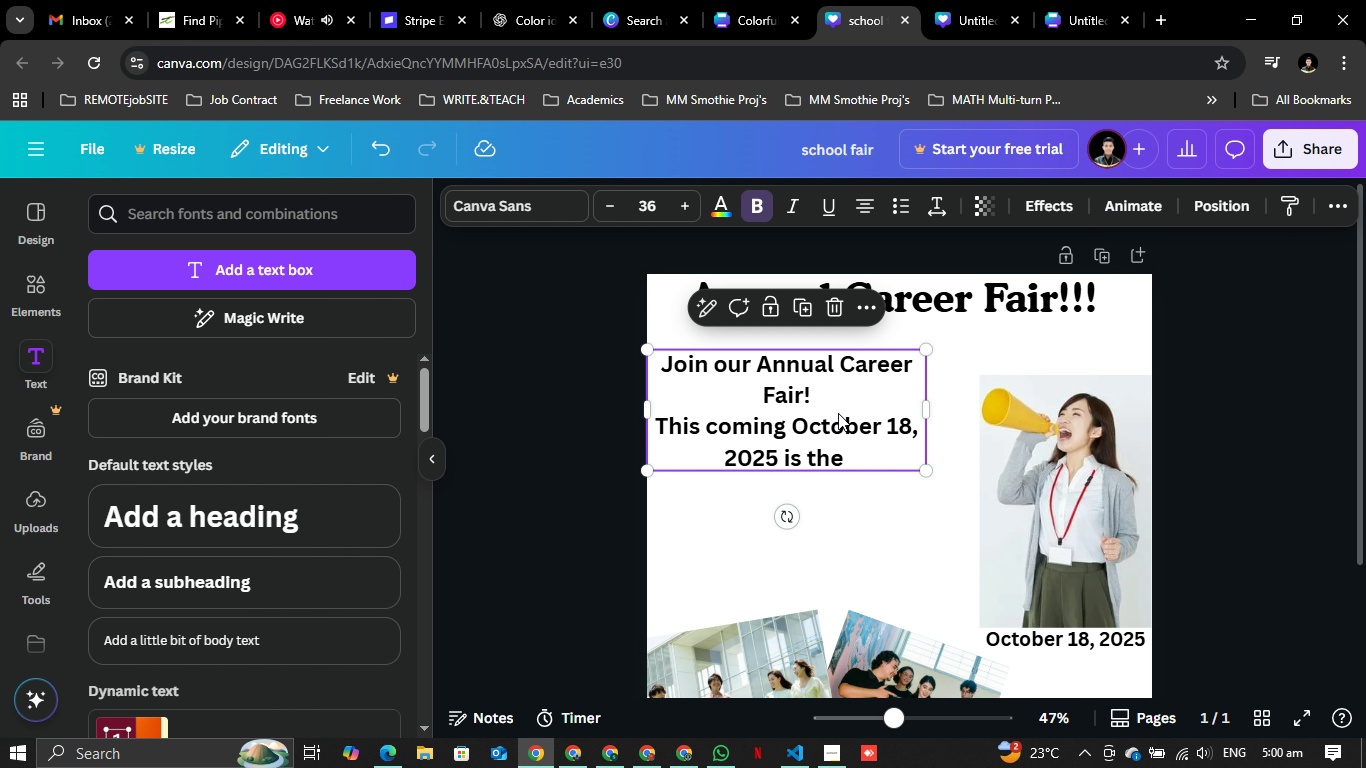 
left_click([838, 413])
 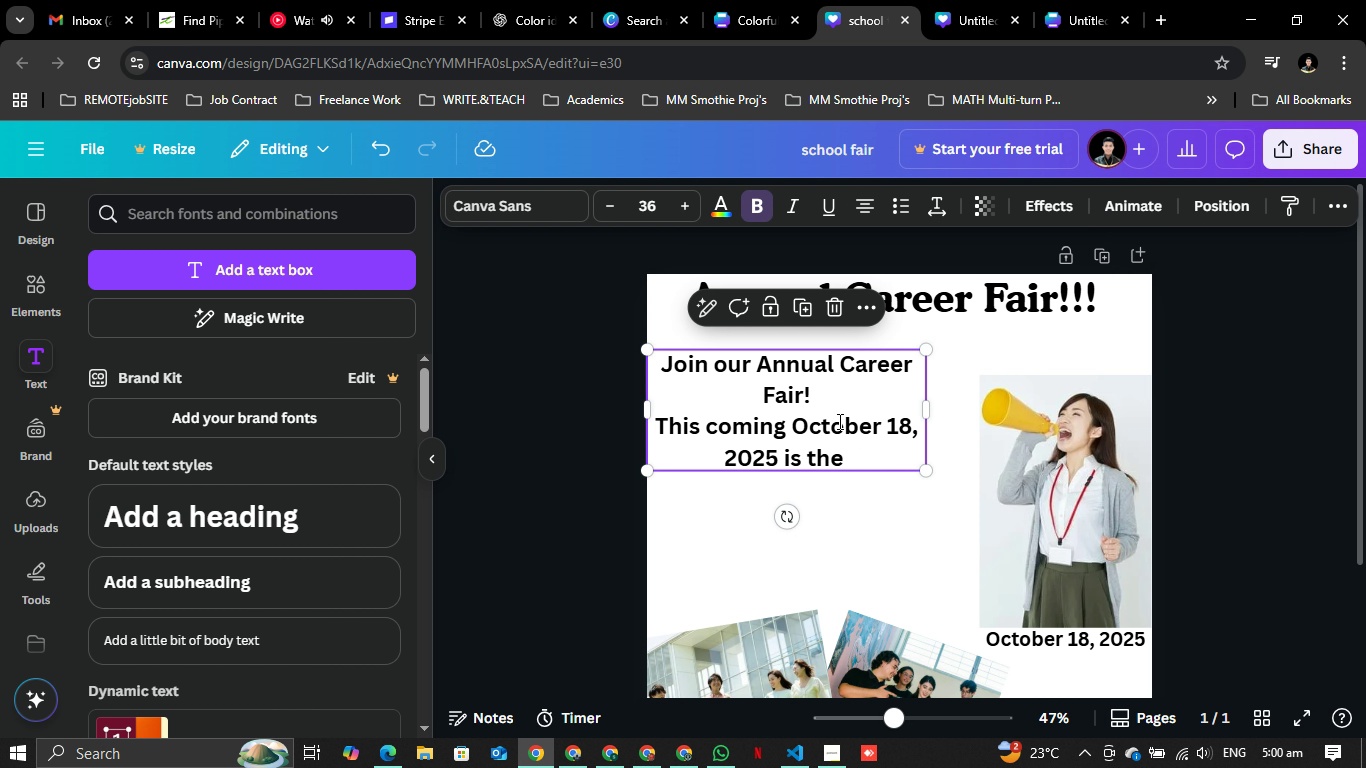 
left_click([838, 421])
 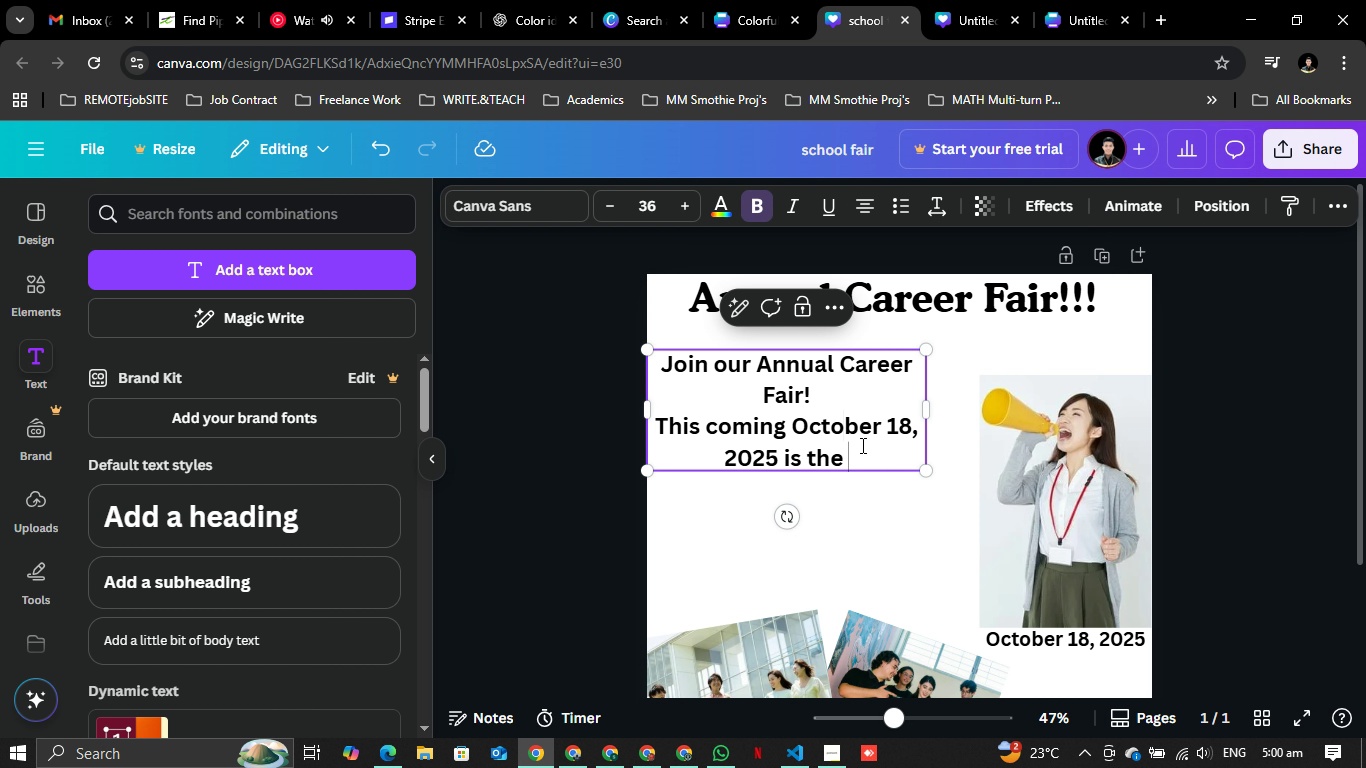 
left_click([861, 445])
 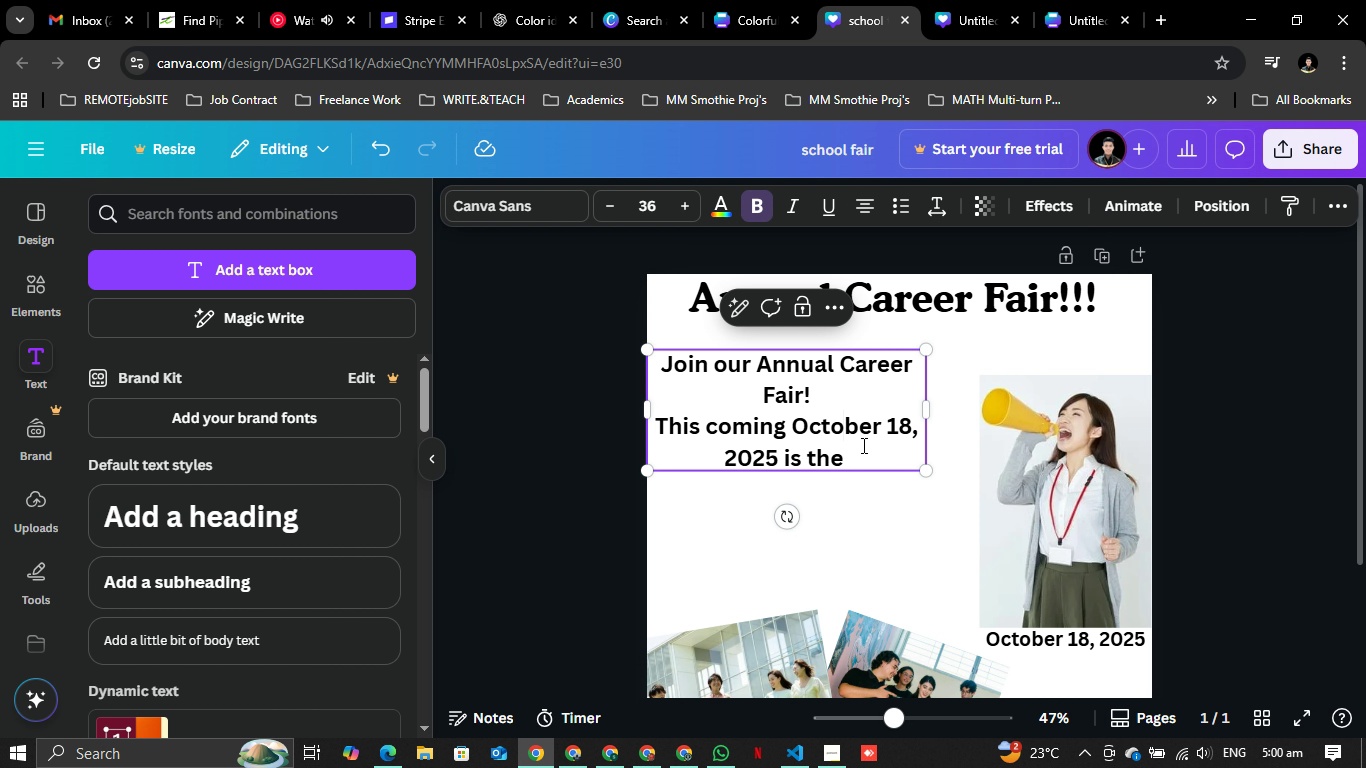 
wait(7.66)
 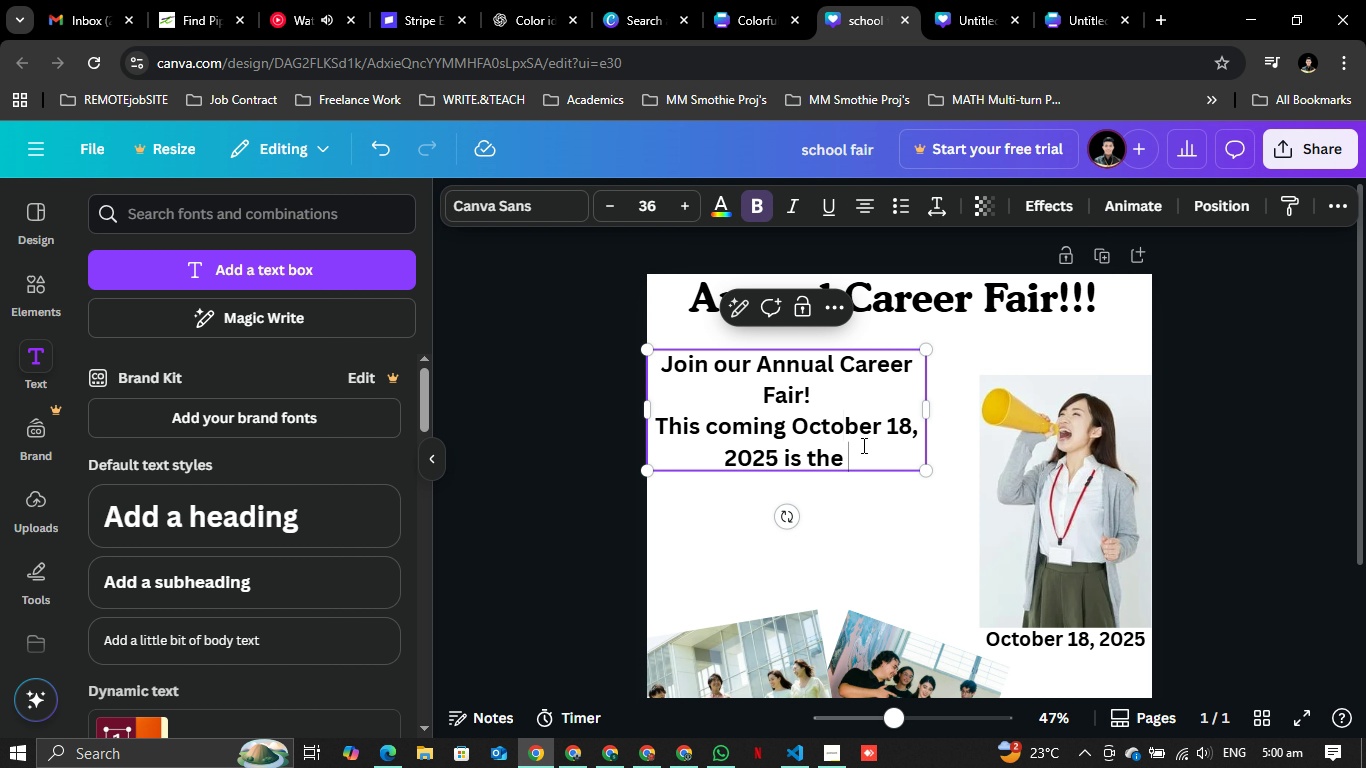 
key(Backspace)
 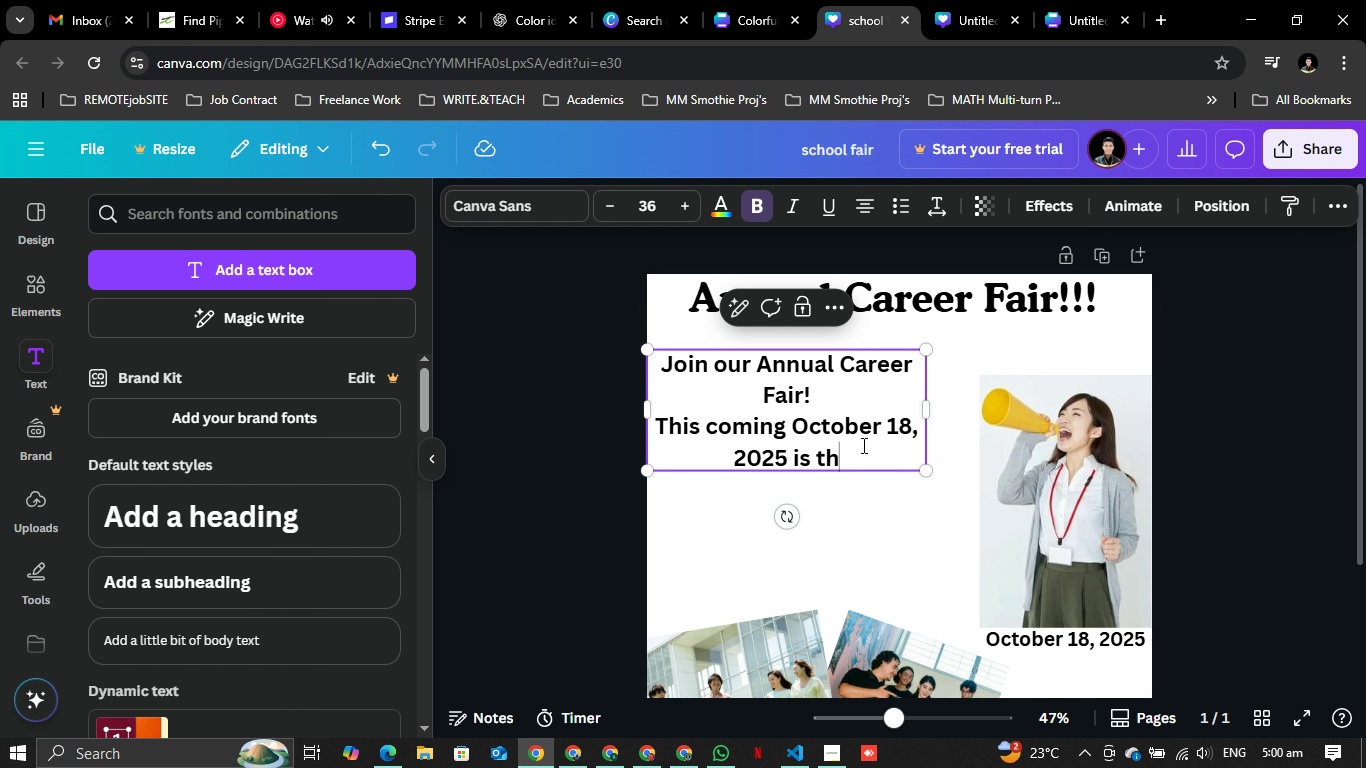 
key(Backspace)
 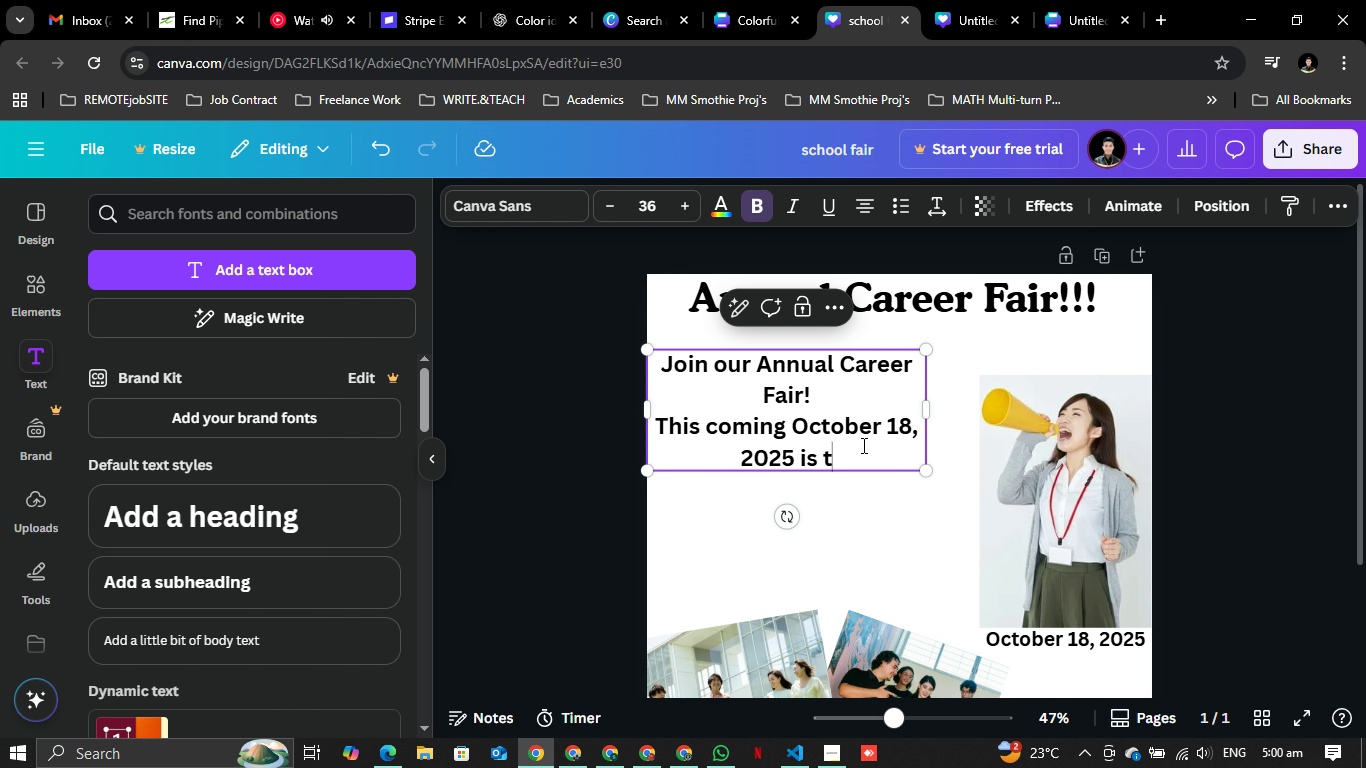 
key(Backspace)
 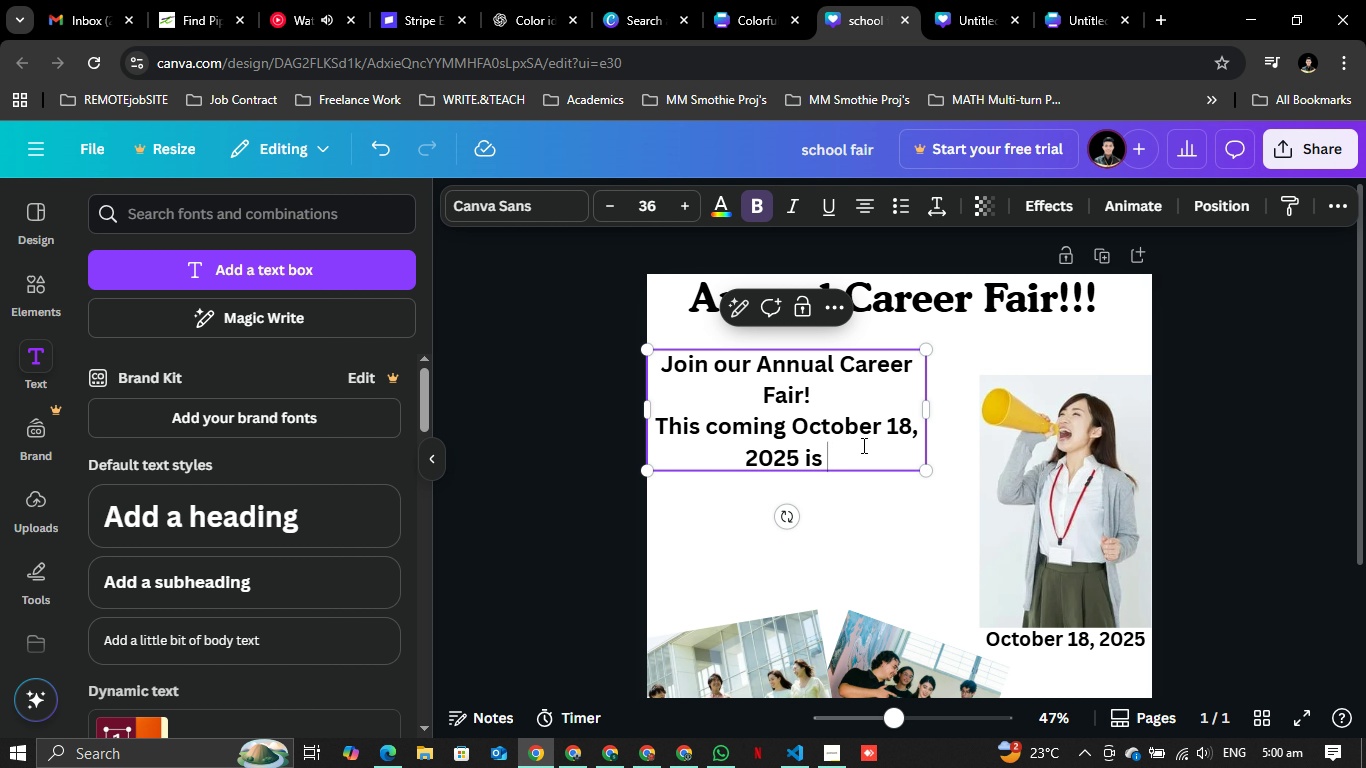 
key(Backspace)
 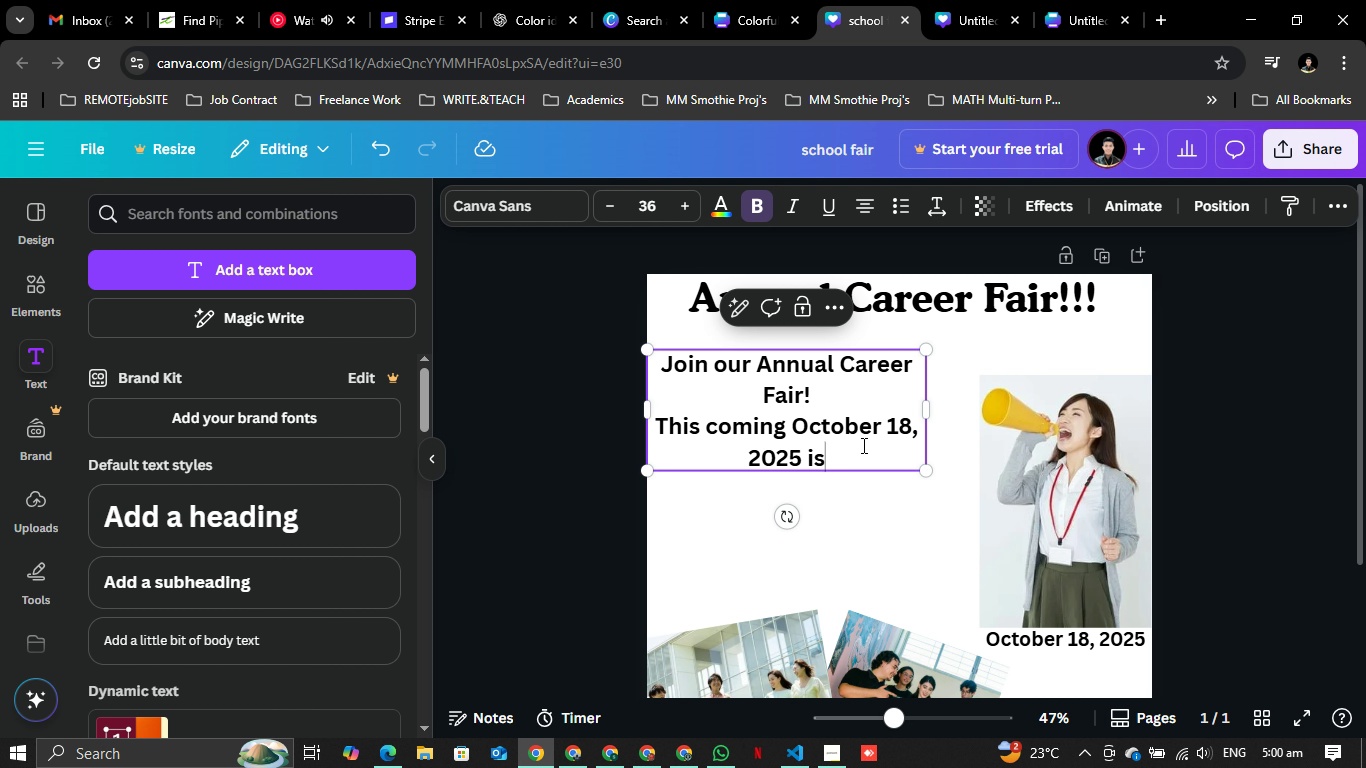 
key(Backspace)
 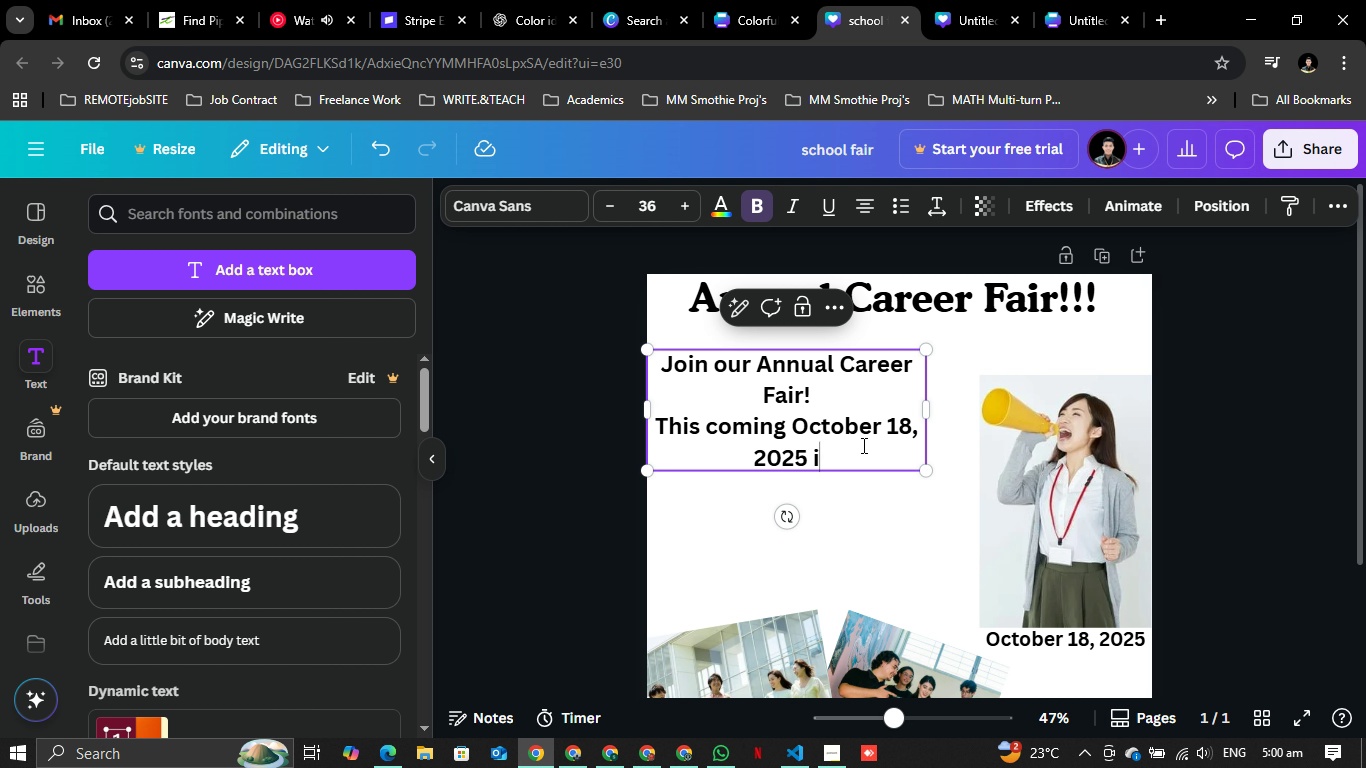 
key(Backspace)
 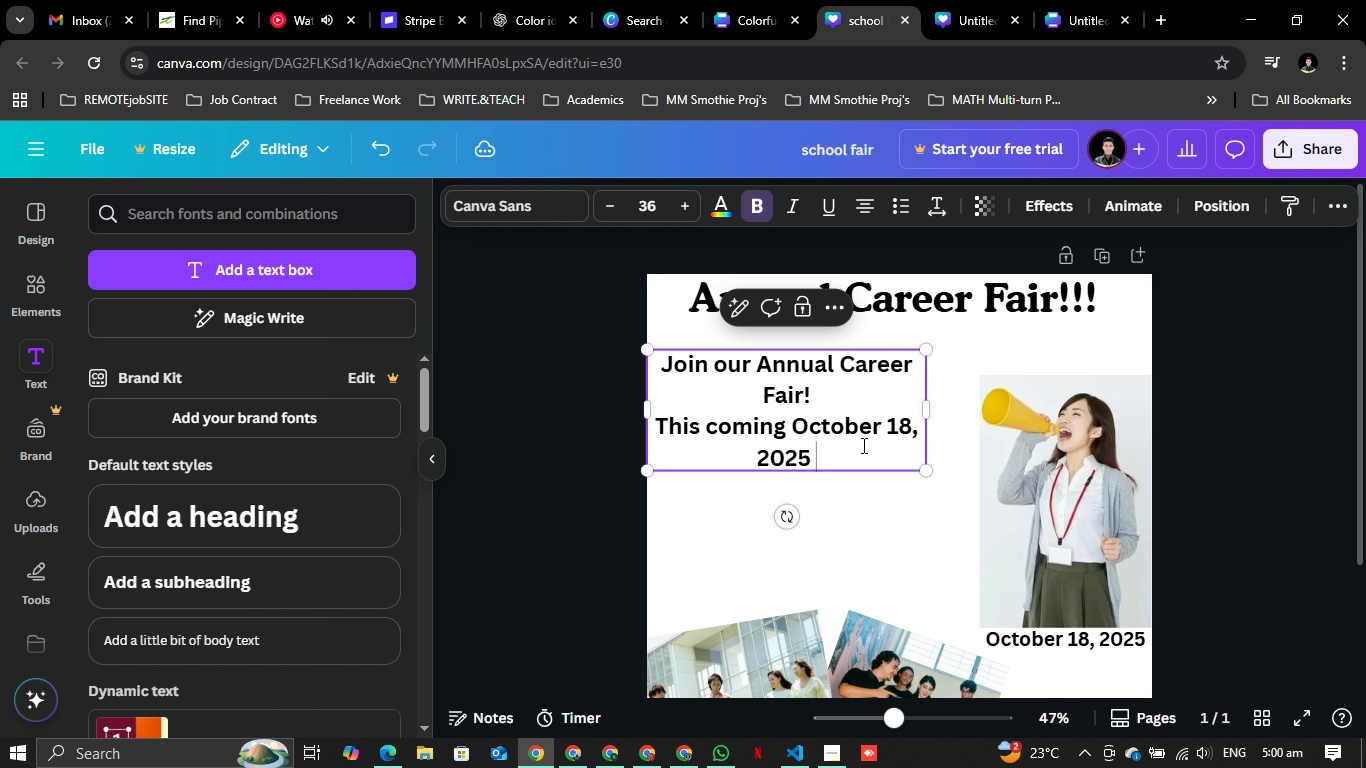 
key(Backspace)
 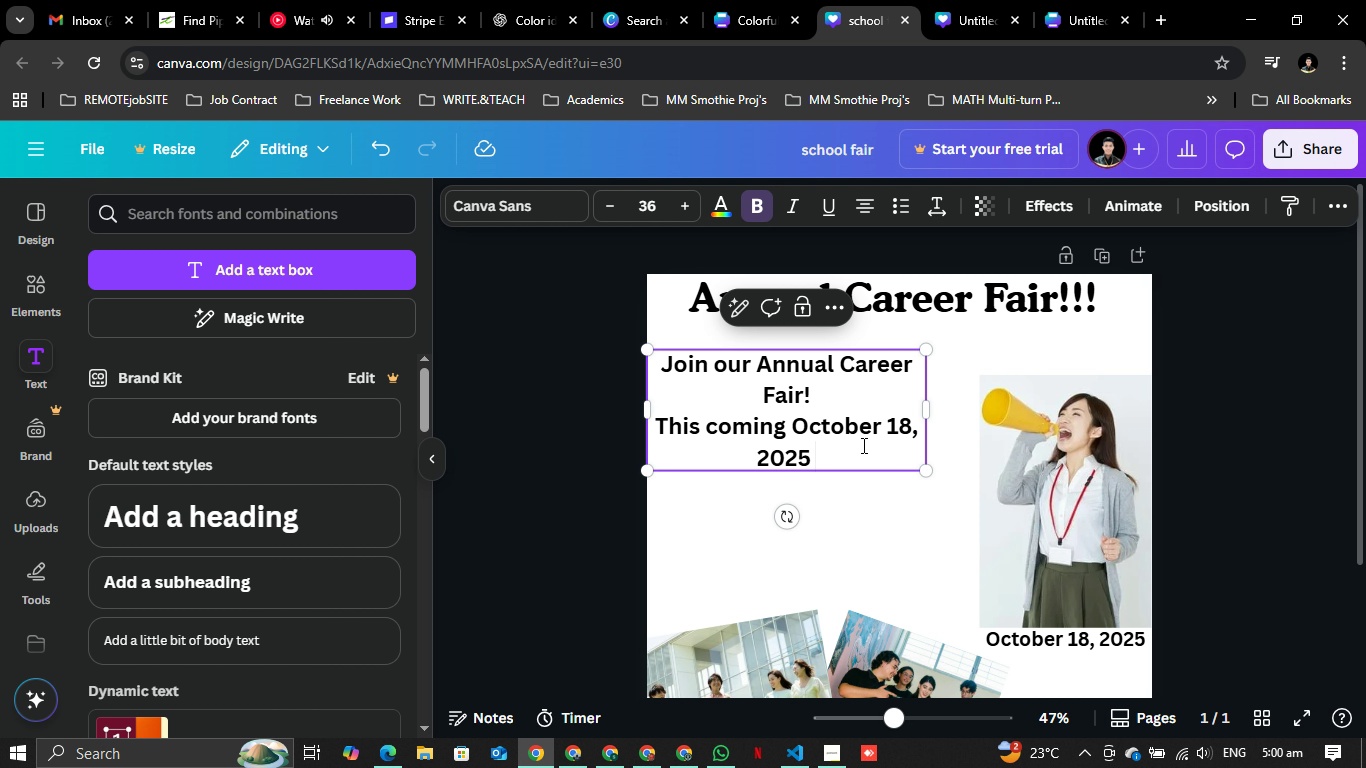 
type(will chnag)
key(Backspace)
key(Backspace)
key(Backspace)
type(age)
key(Backspace)
key(Backspace)
type(nged your )
key(Backspace)
type( future career!)
 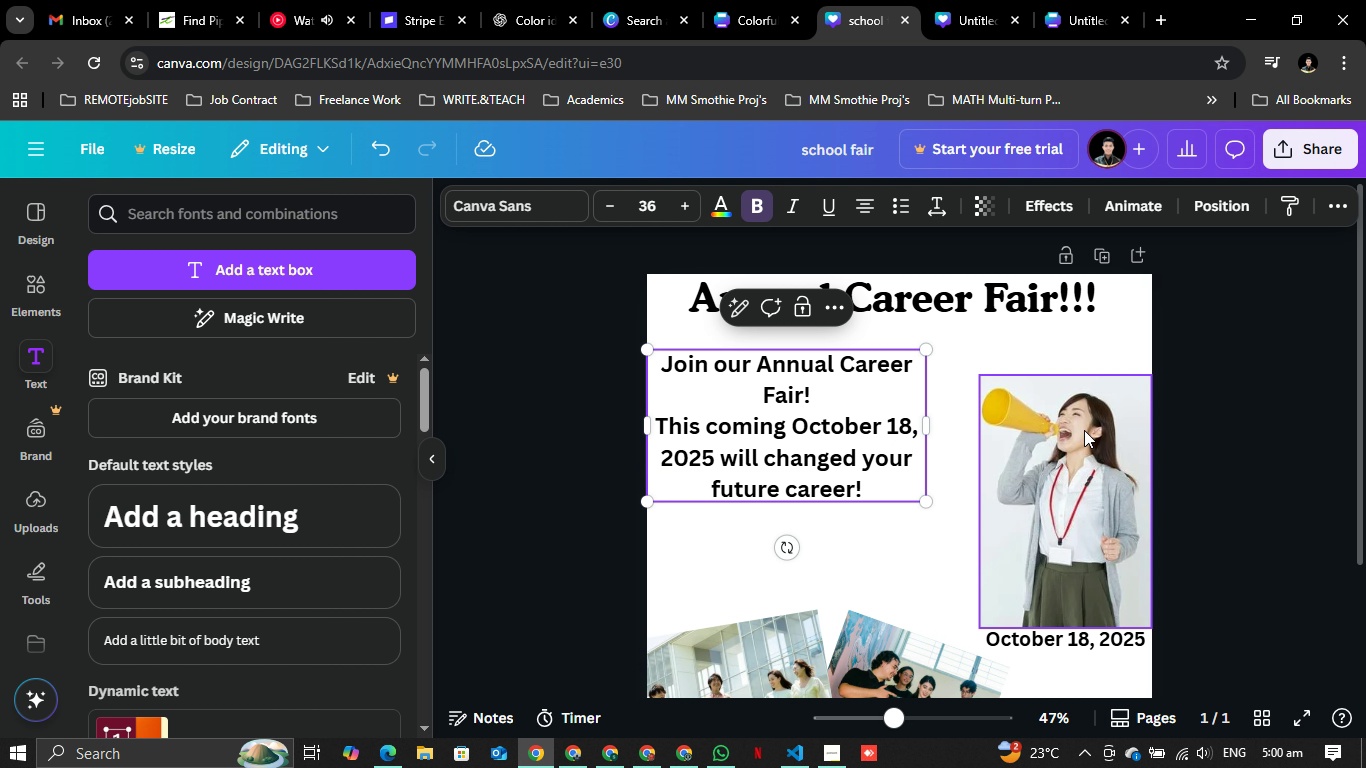 
left_click([1050, 332])
 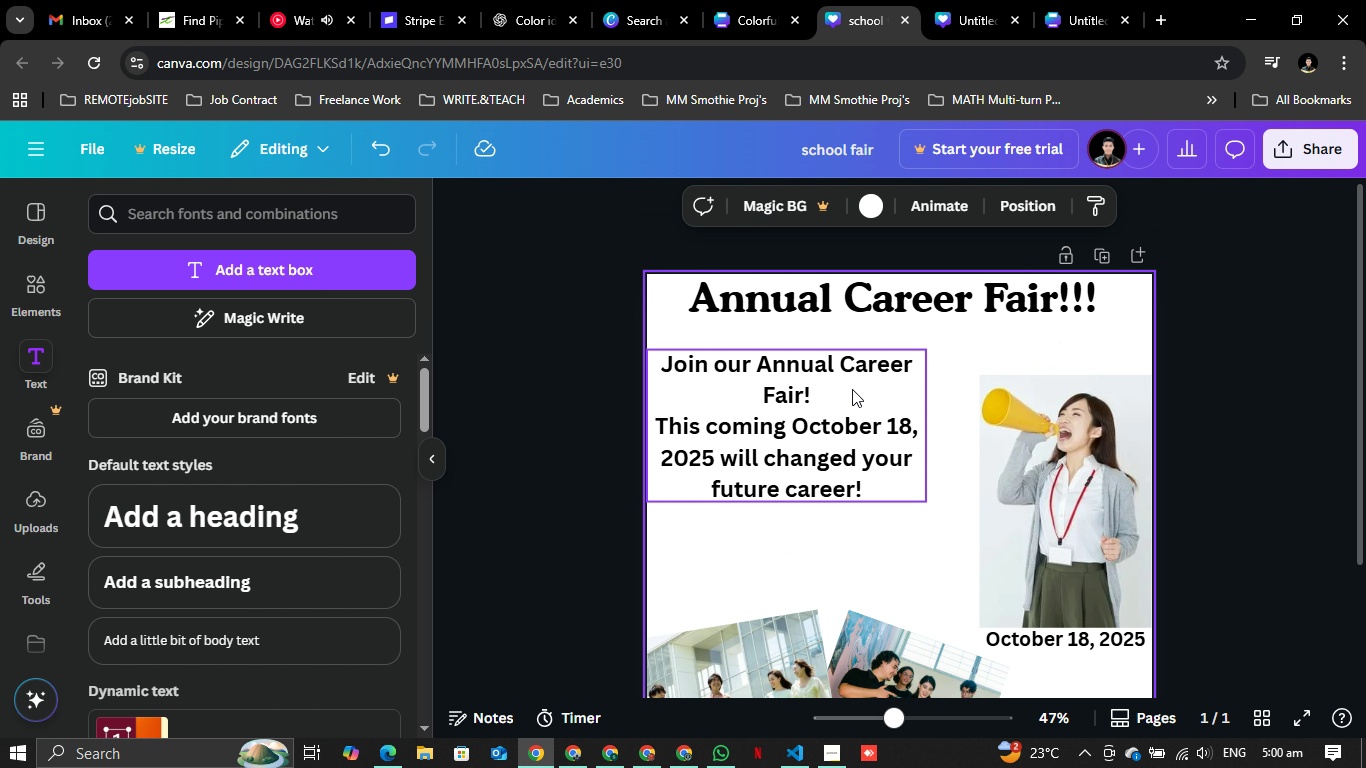 
left_click_drag(start_coordinate=[848, 389], to_coordinate=[899, 358])
 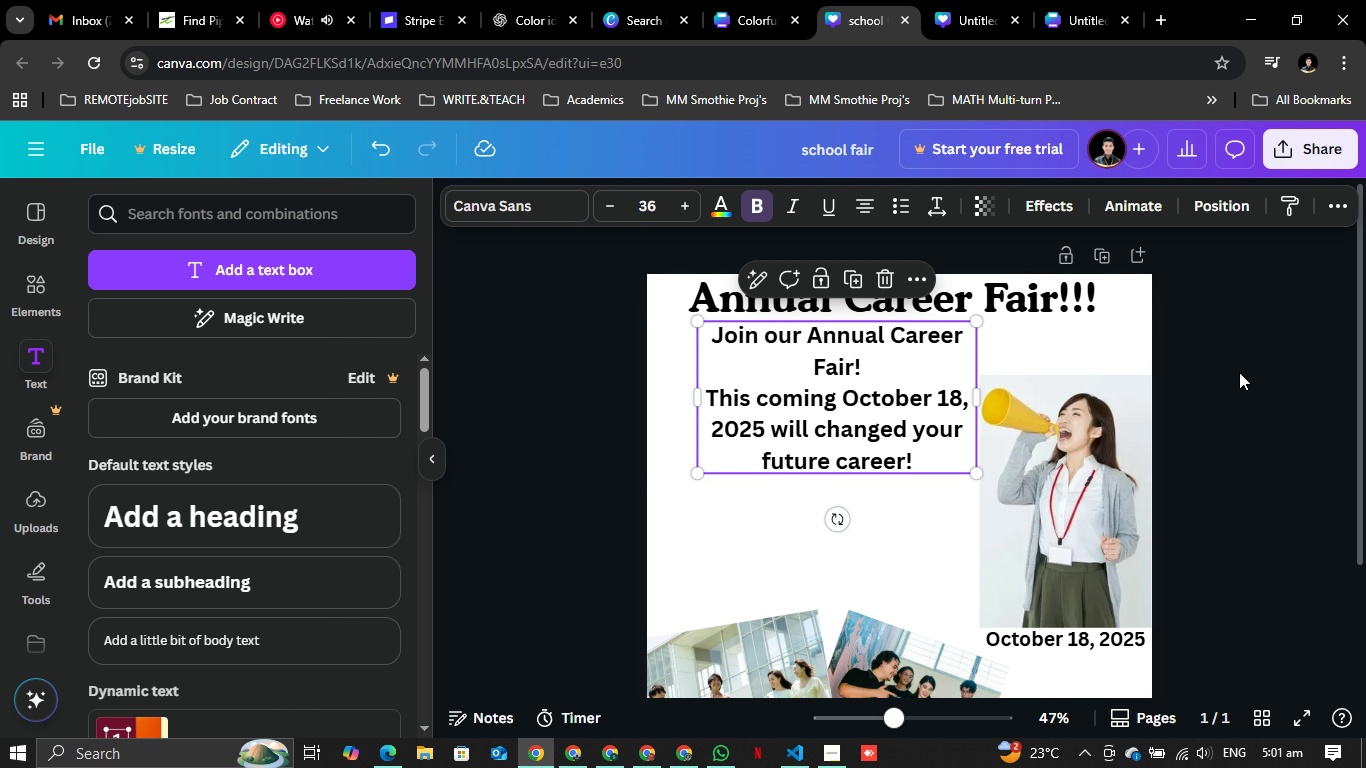 
left_click([1239, 372])
 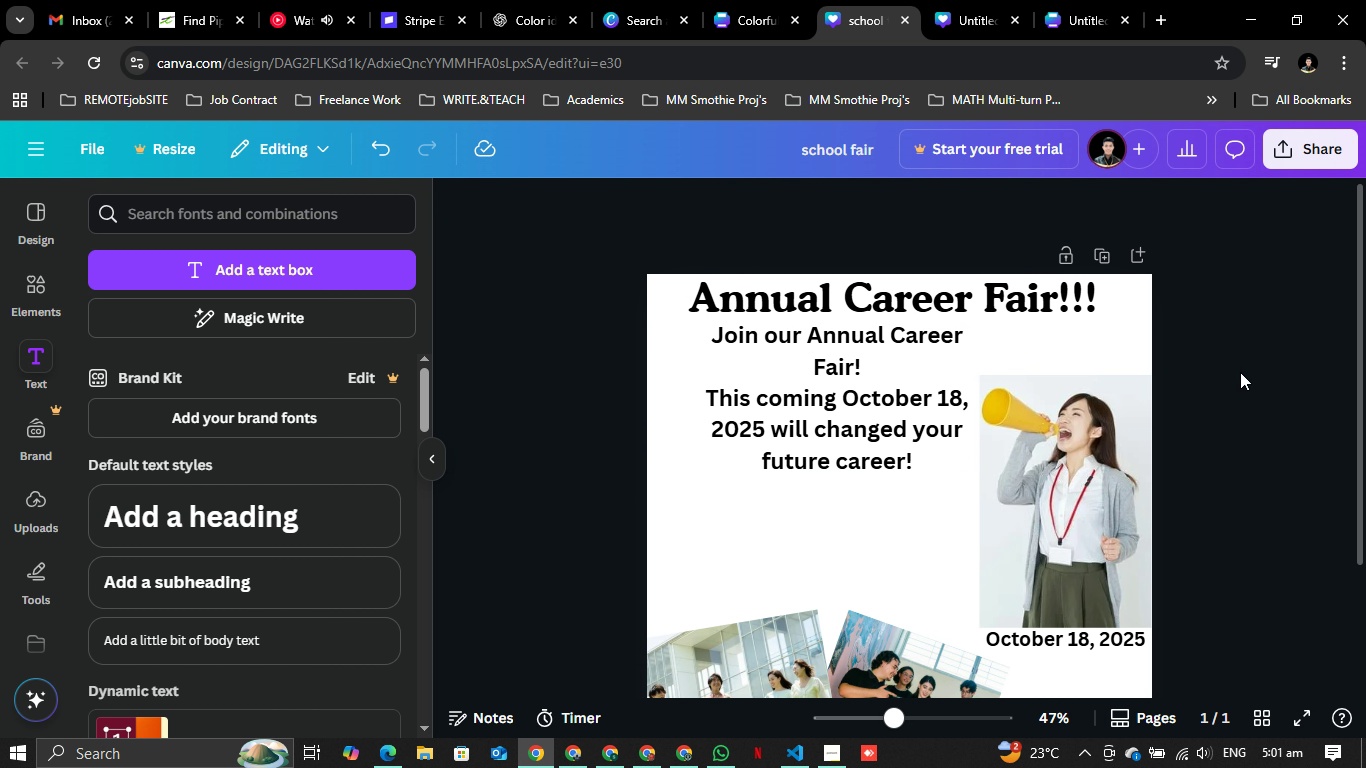 
left_click_drag(start_coordinate=[789, 382], to_coordinate=[765, 482])
 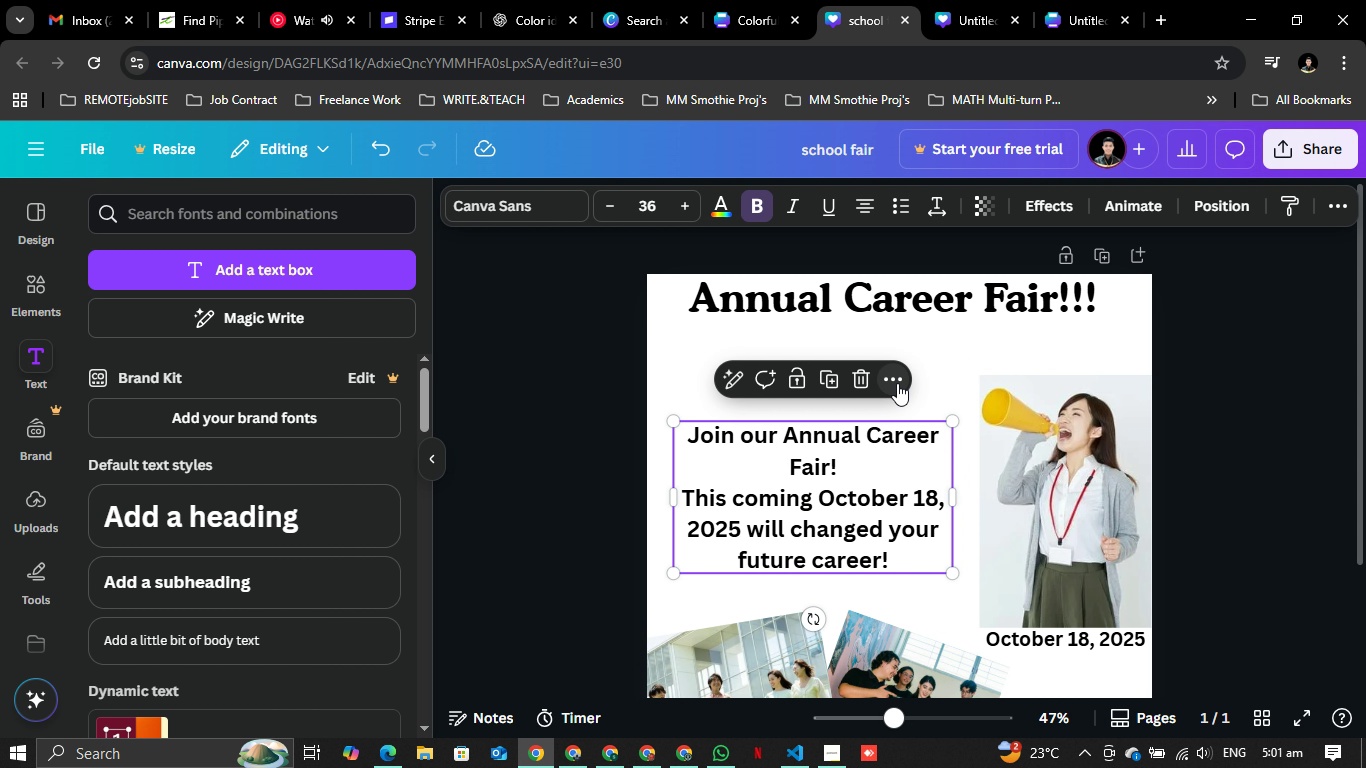 
left_click([926, 370])
 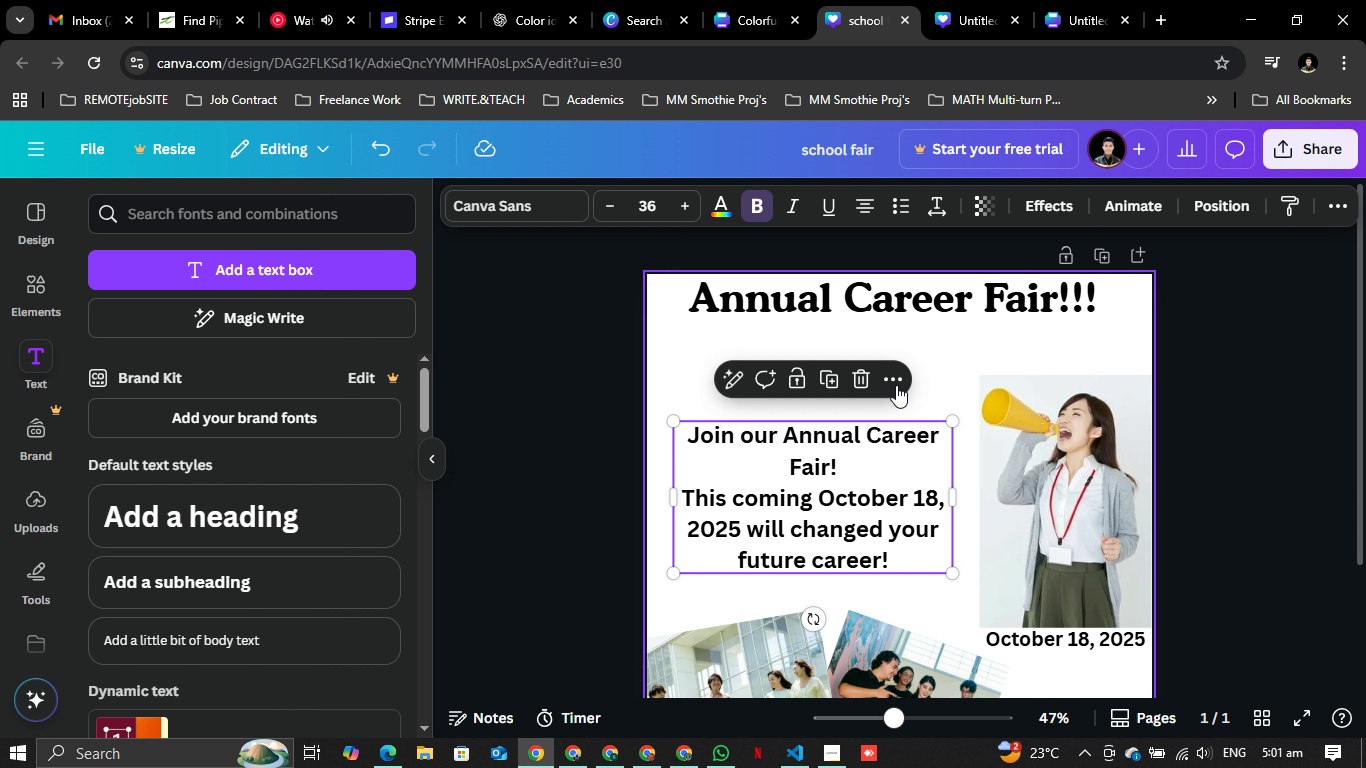 
left_click([895, 379])
 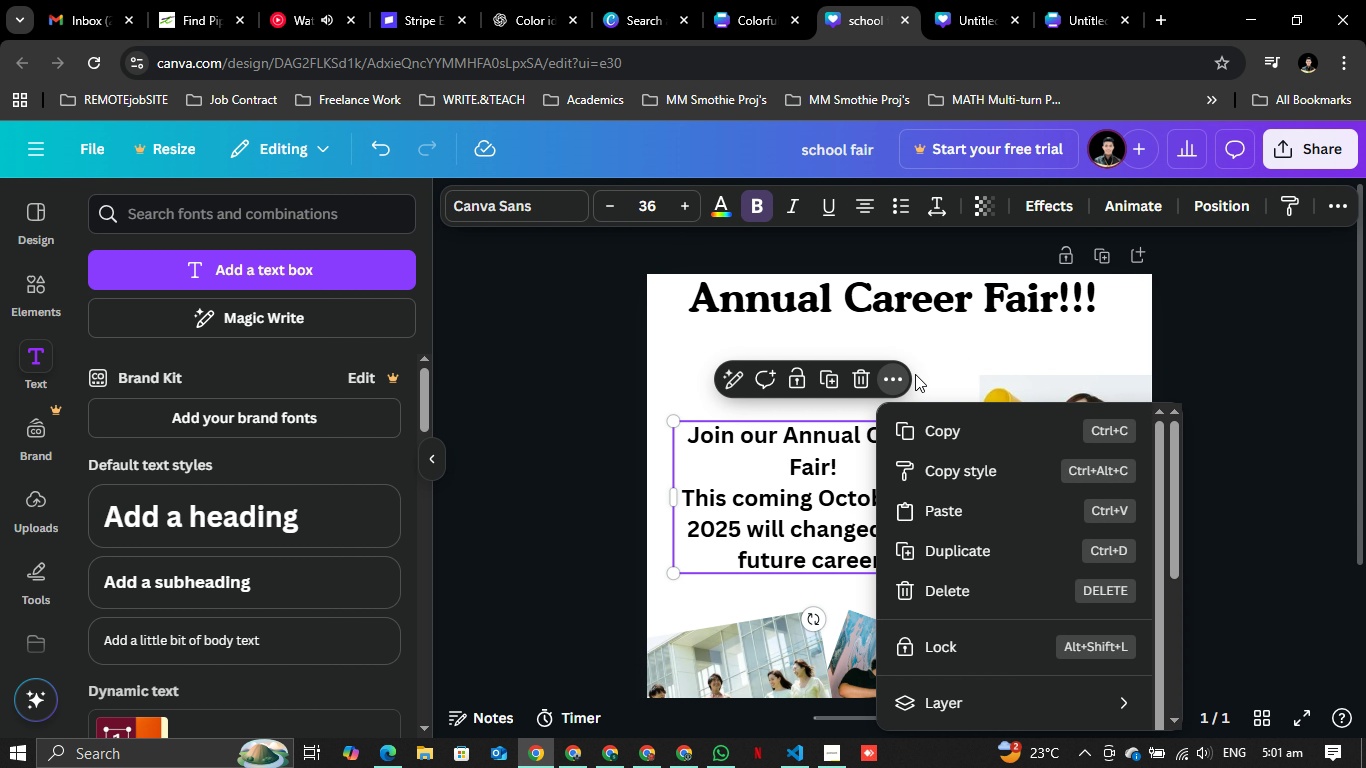 
mouse_move([938, 378])
 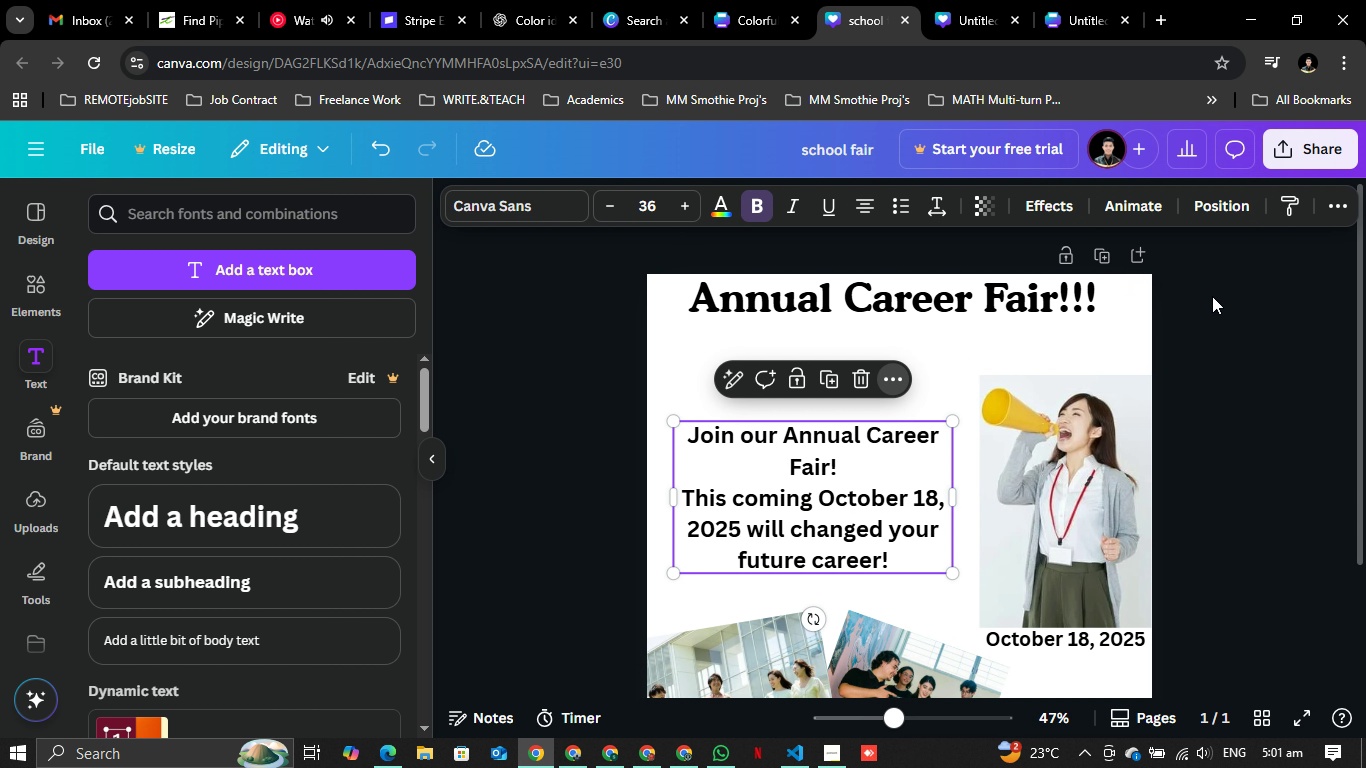 
left_click([1212, 296])
 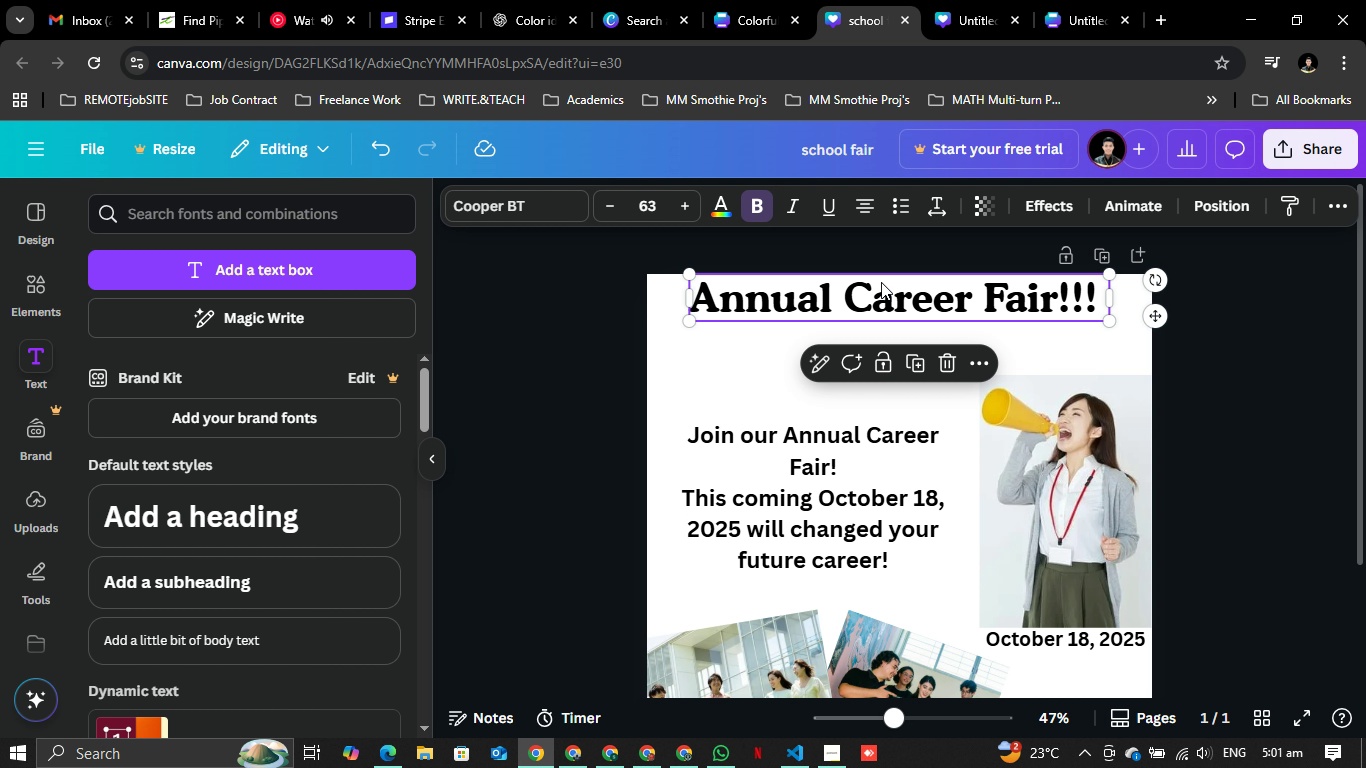 
double_click([881, 282])
 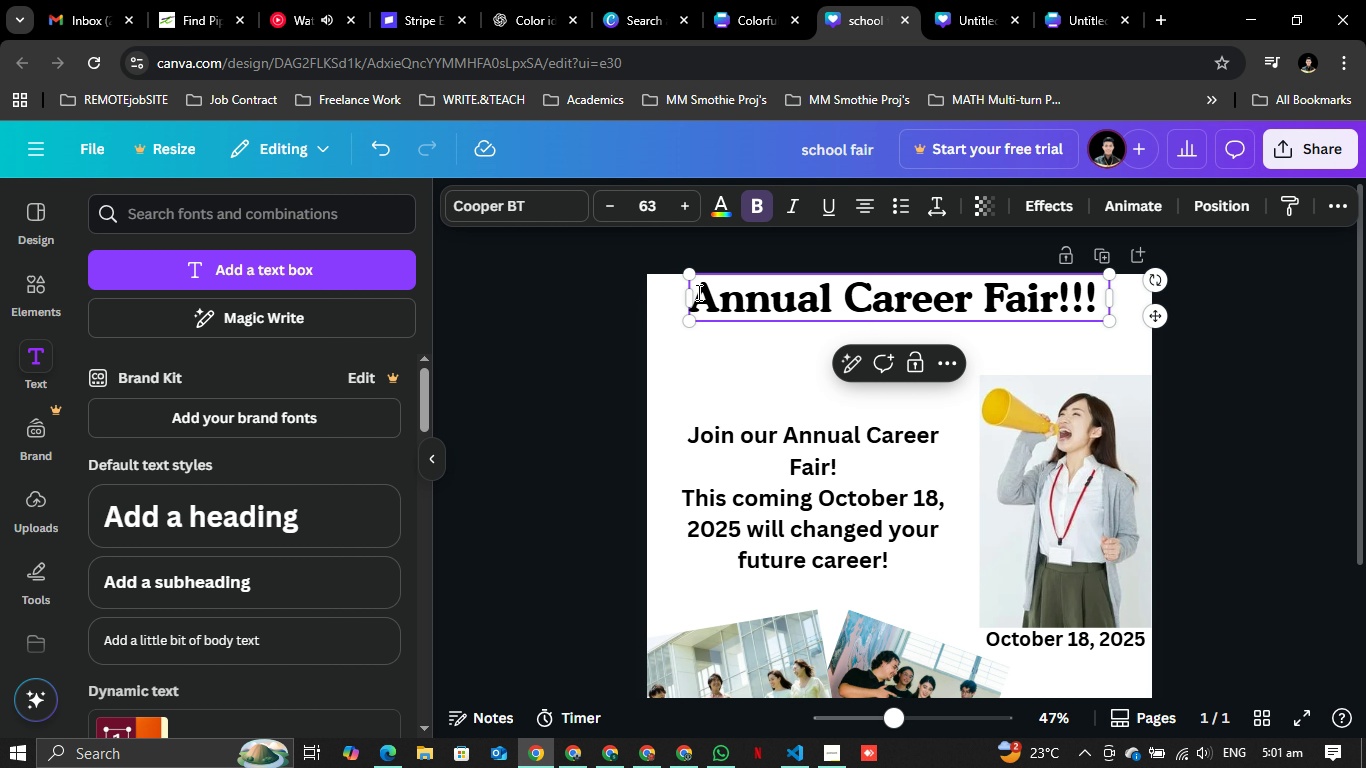 
left_click([697, 292])
 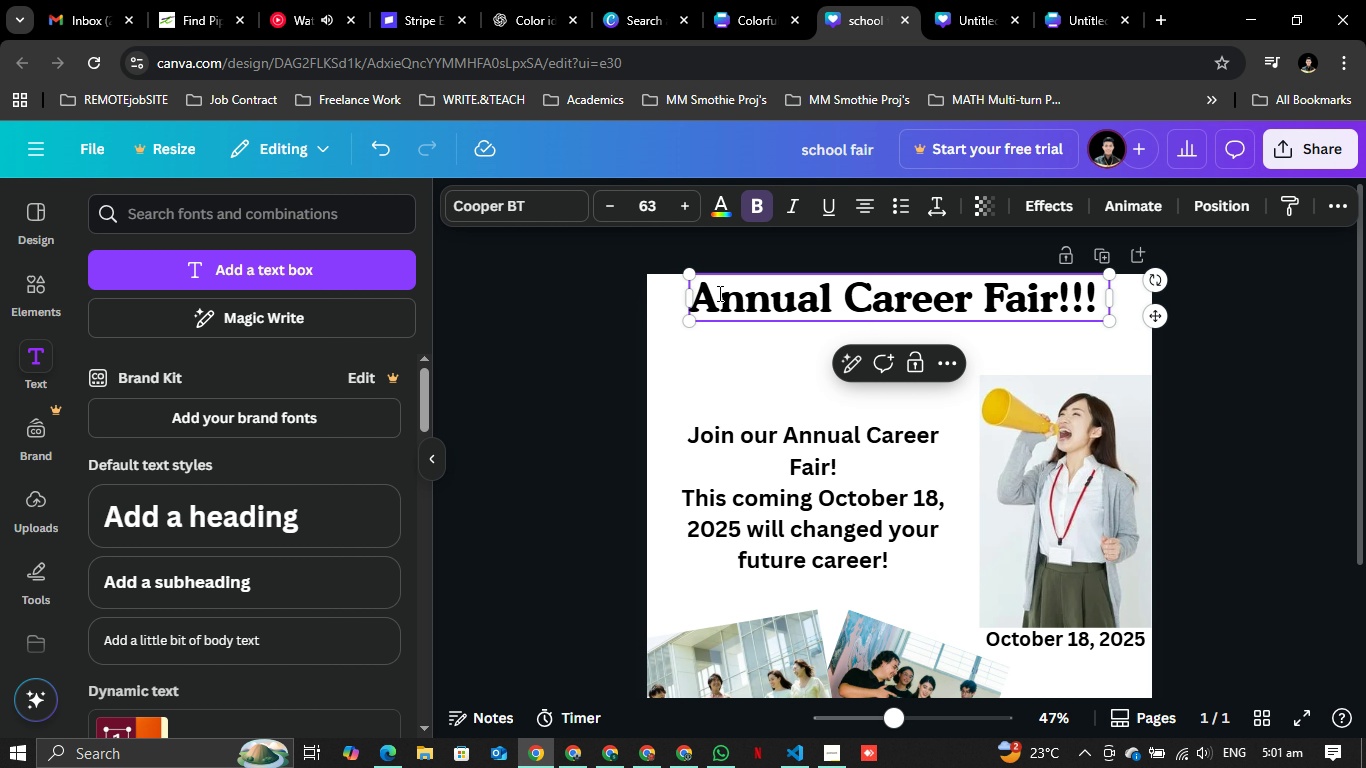 
type(!!!)
 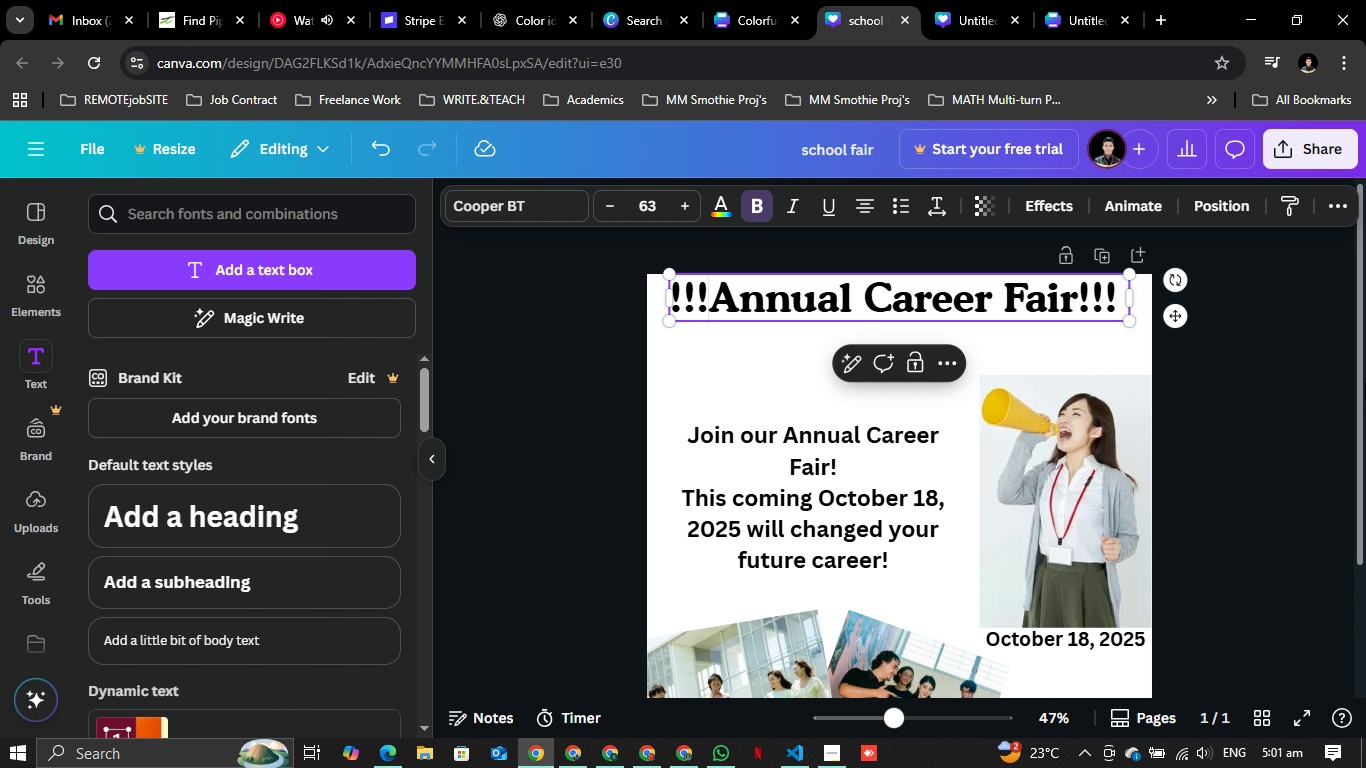 
left_click([1365, 383])
 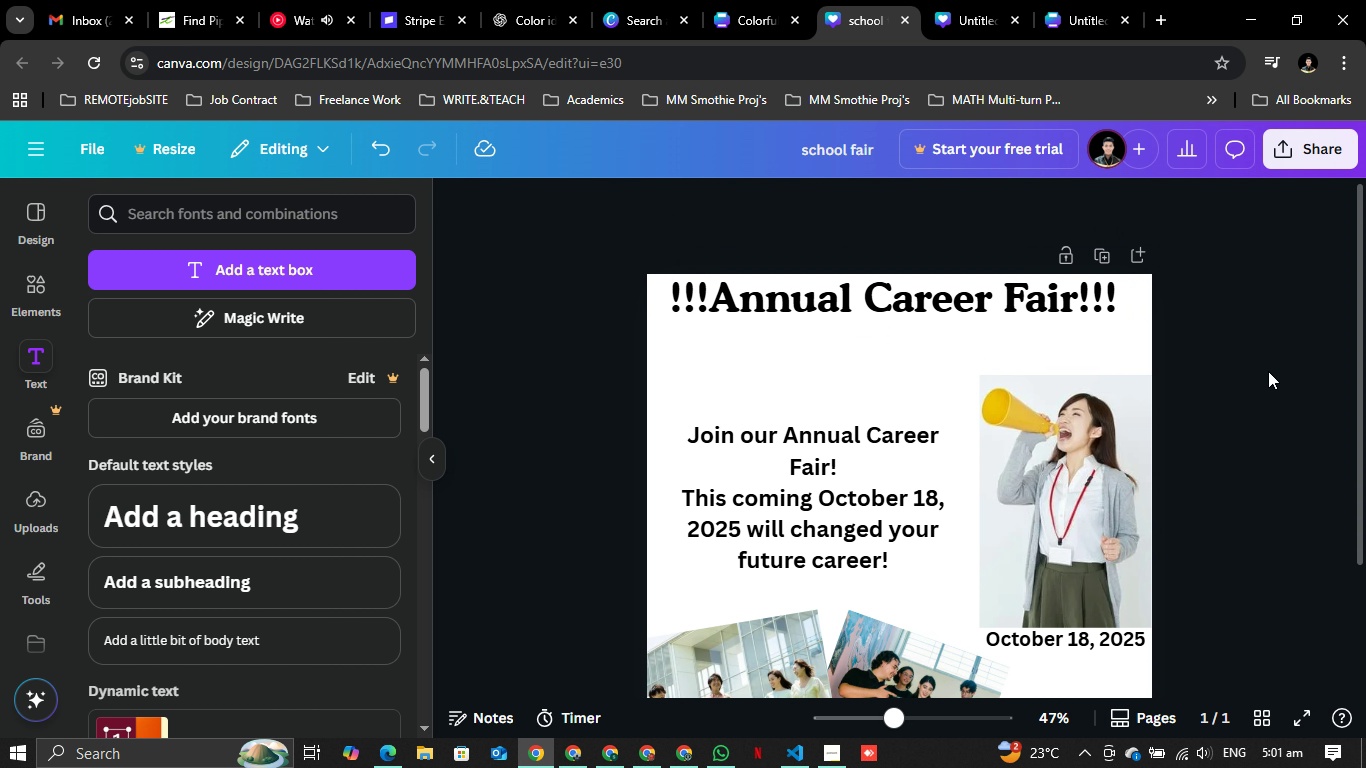 
left_click([1268, 371])
 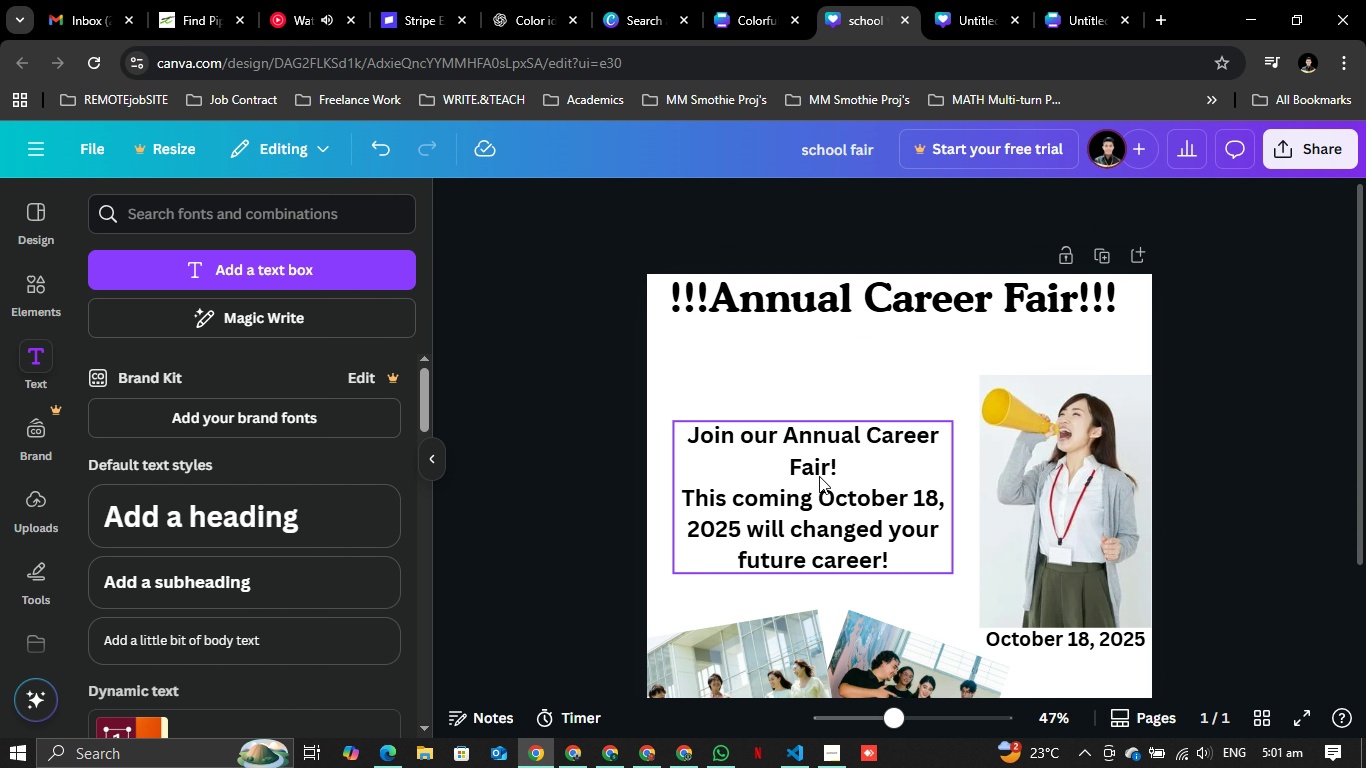 
left_click([819, 476])
 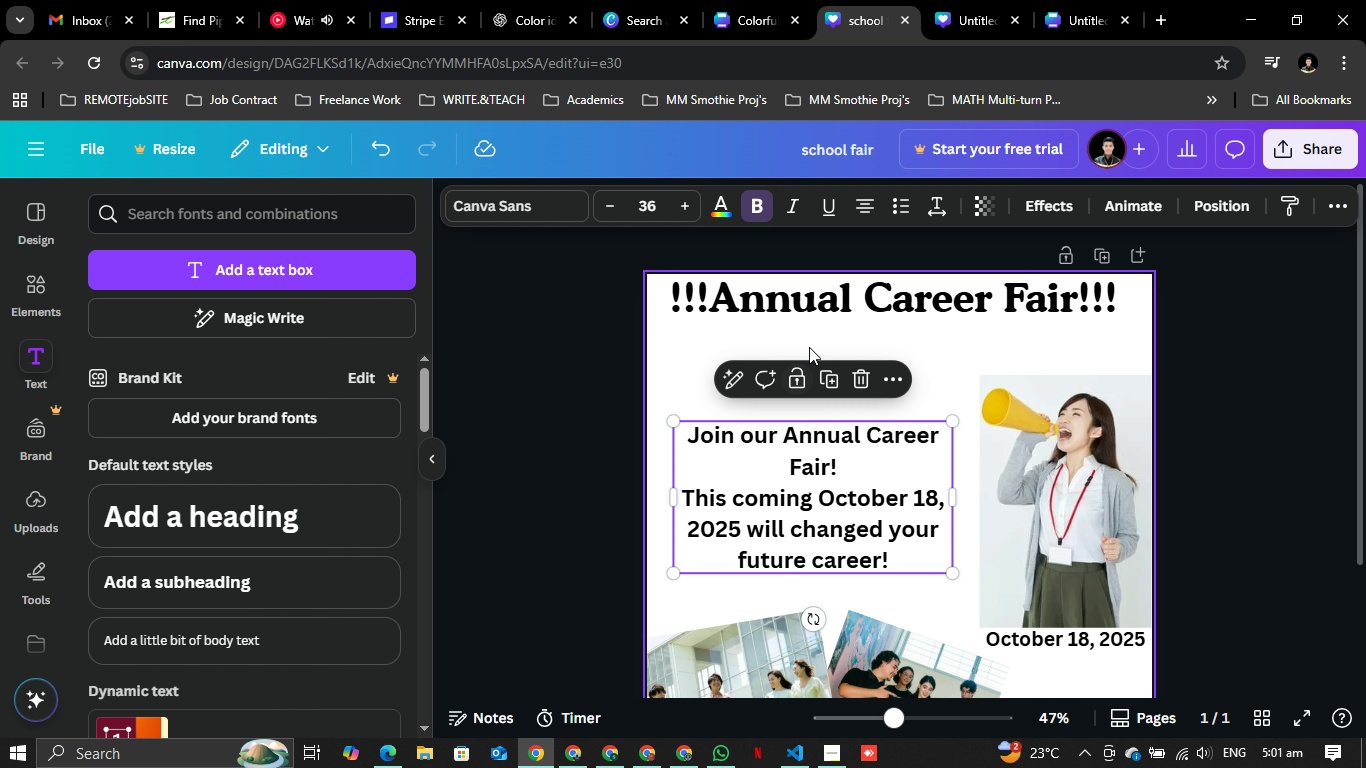 
left_click_drag(start_coordinate=[865, 307], to_coordinate=[867, 312])
 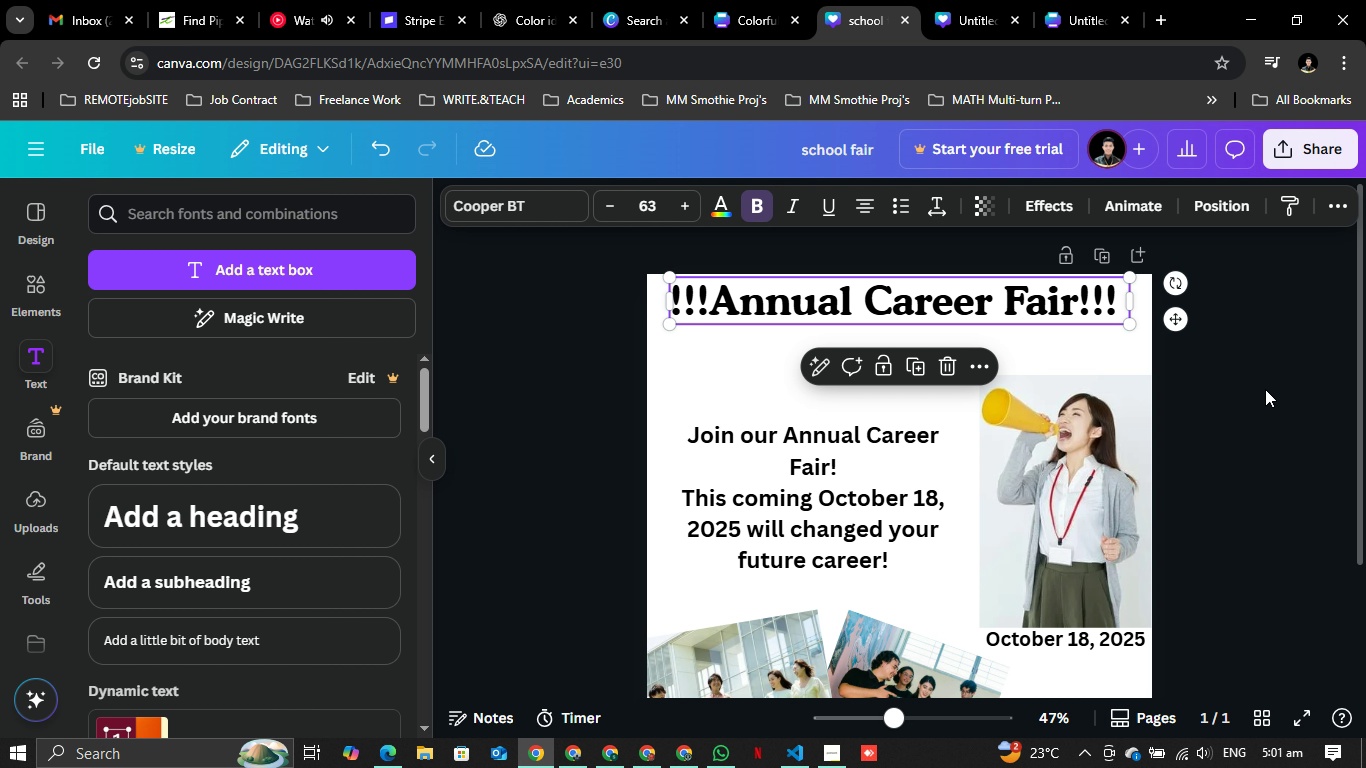 
left_click([1265, 389])
 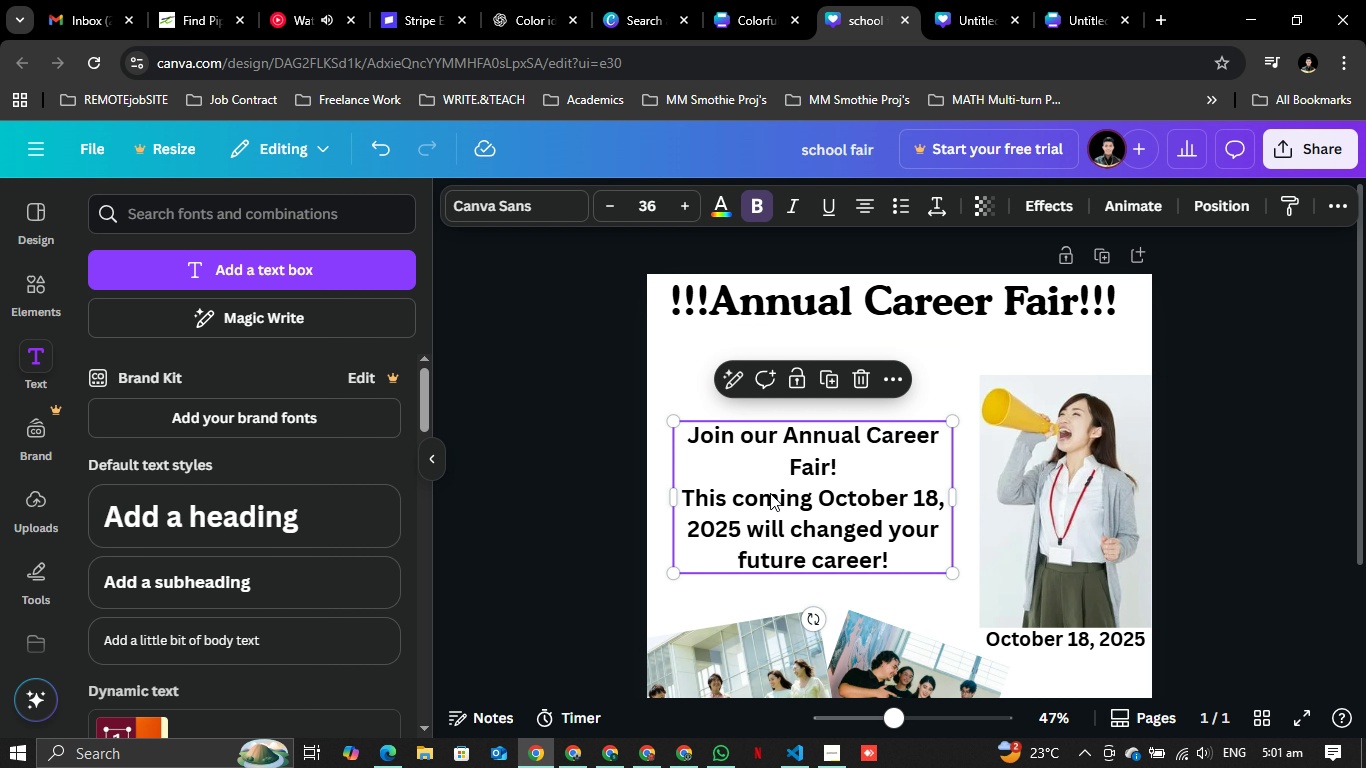 
left_click([770, 493])
 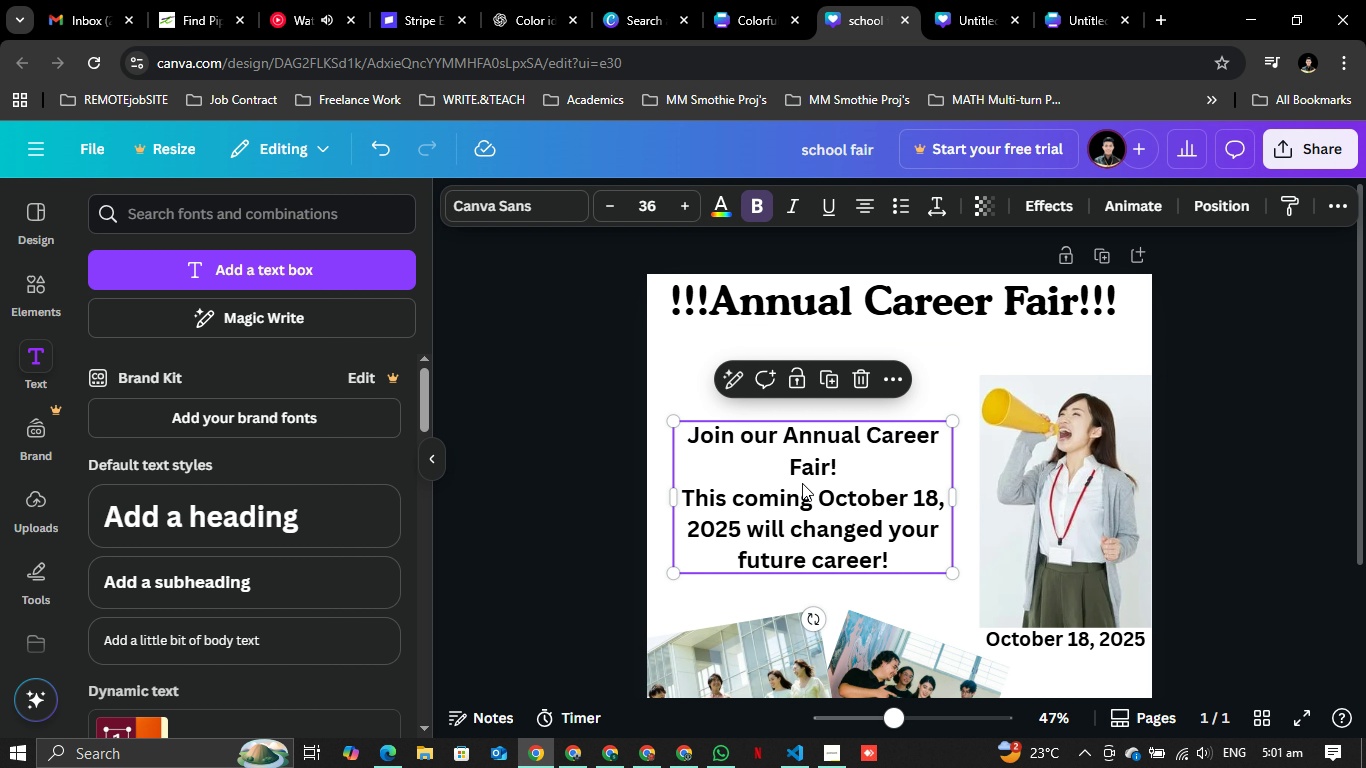 
left_click([802, 486])
 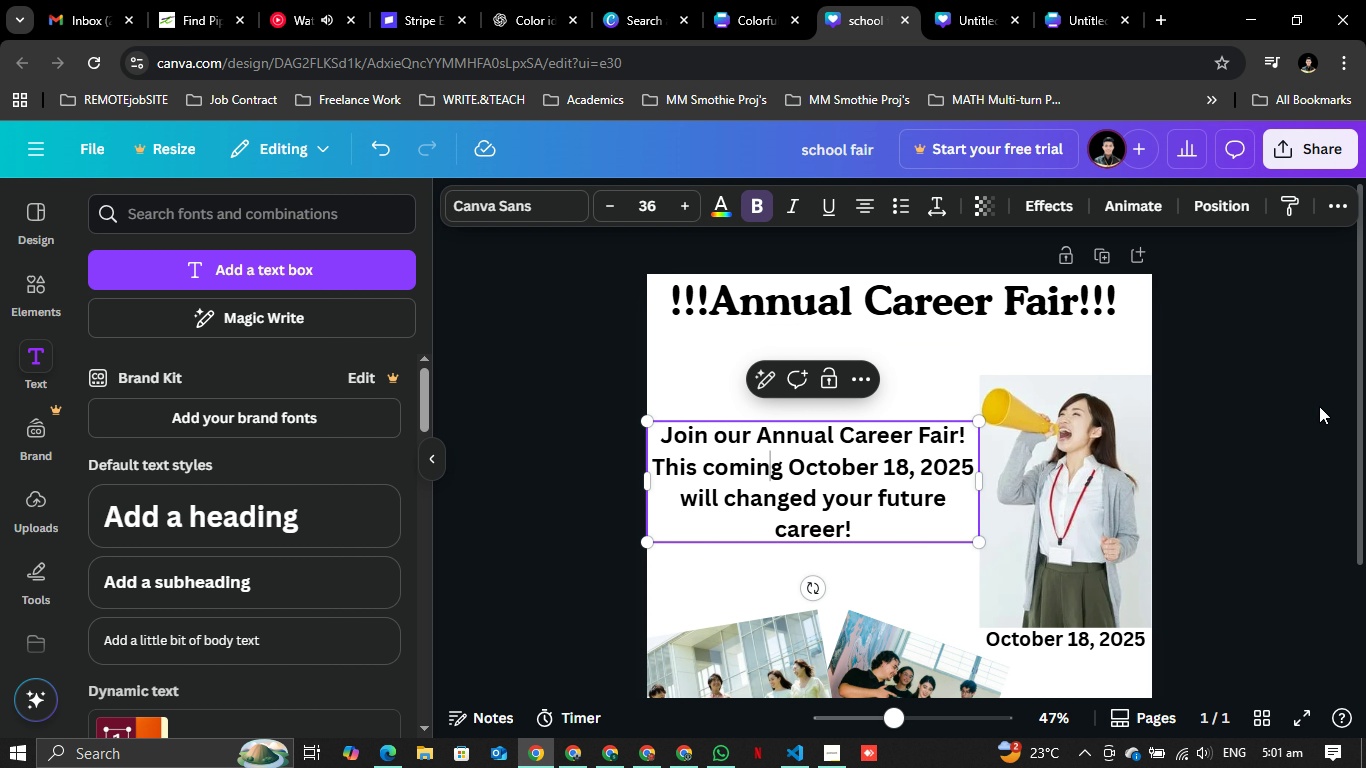 
left_click([1280, 400])
 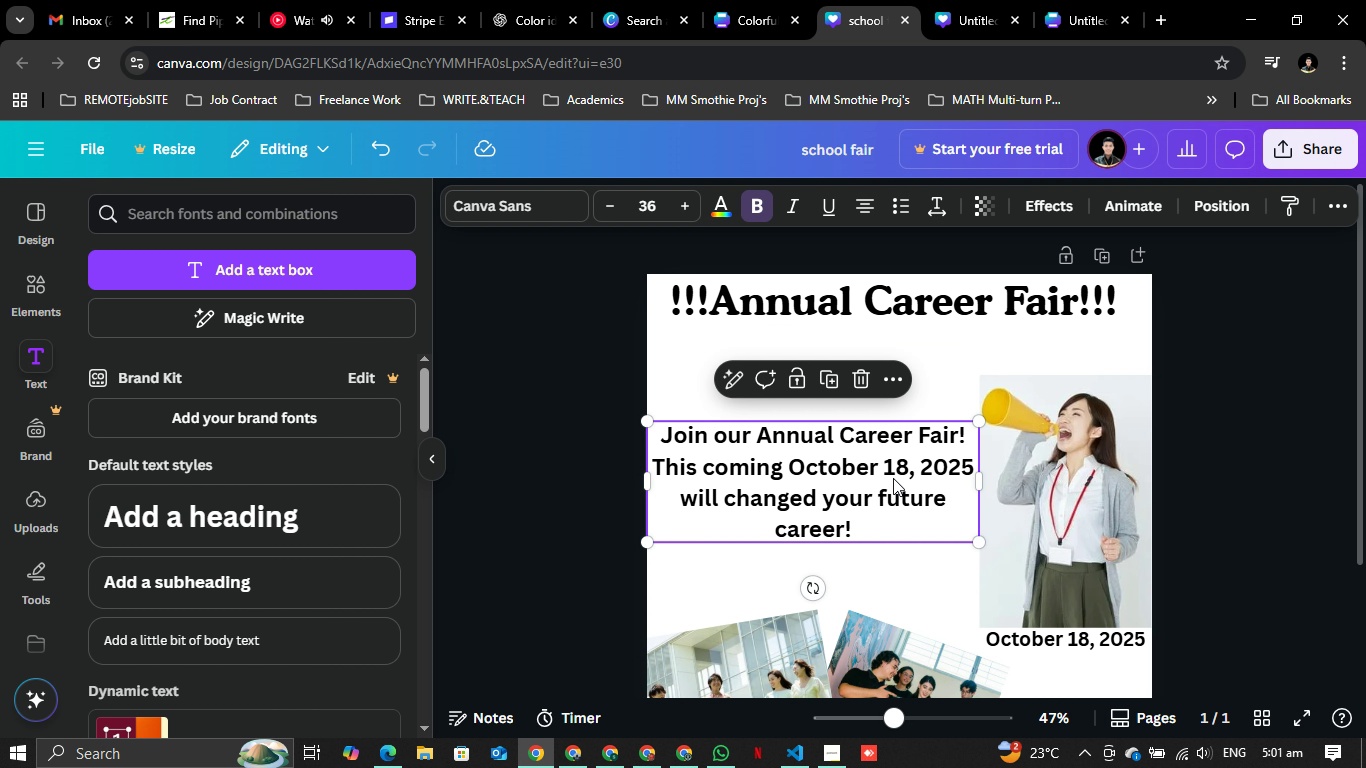 
left_click([895, 478])
 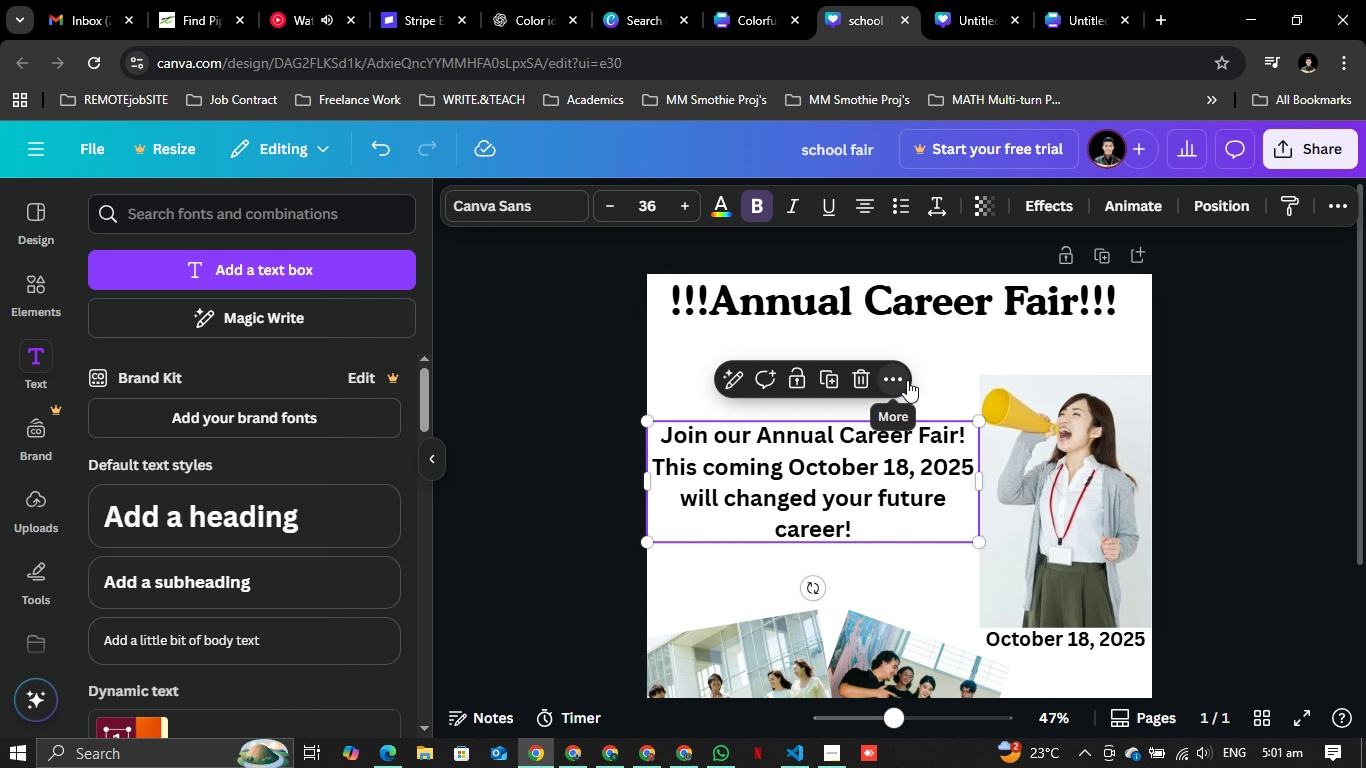 
left_click([907, 380])
 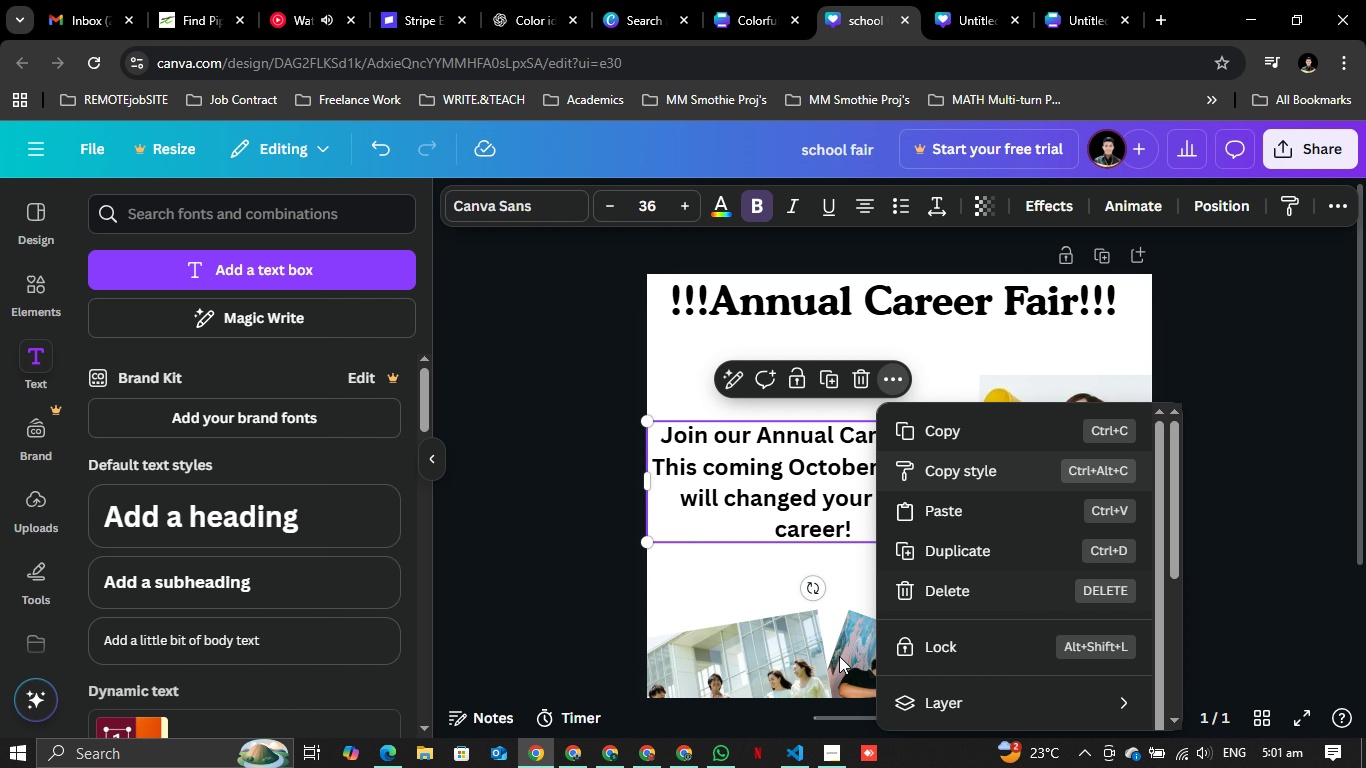 
scroll: coordinate [1127, 623], scroll_direction: down, amount: 5.0
 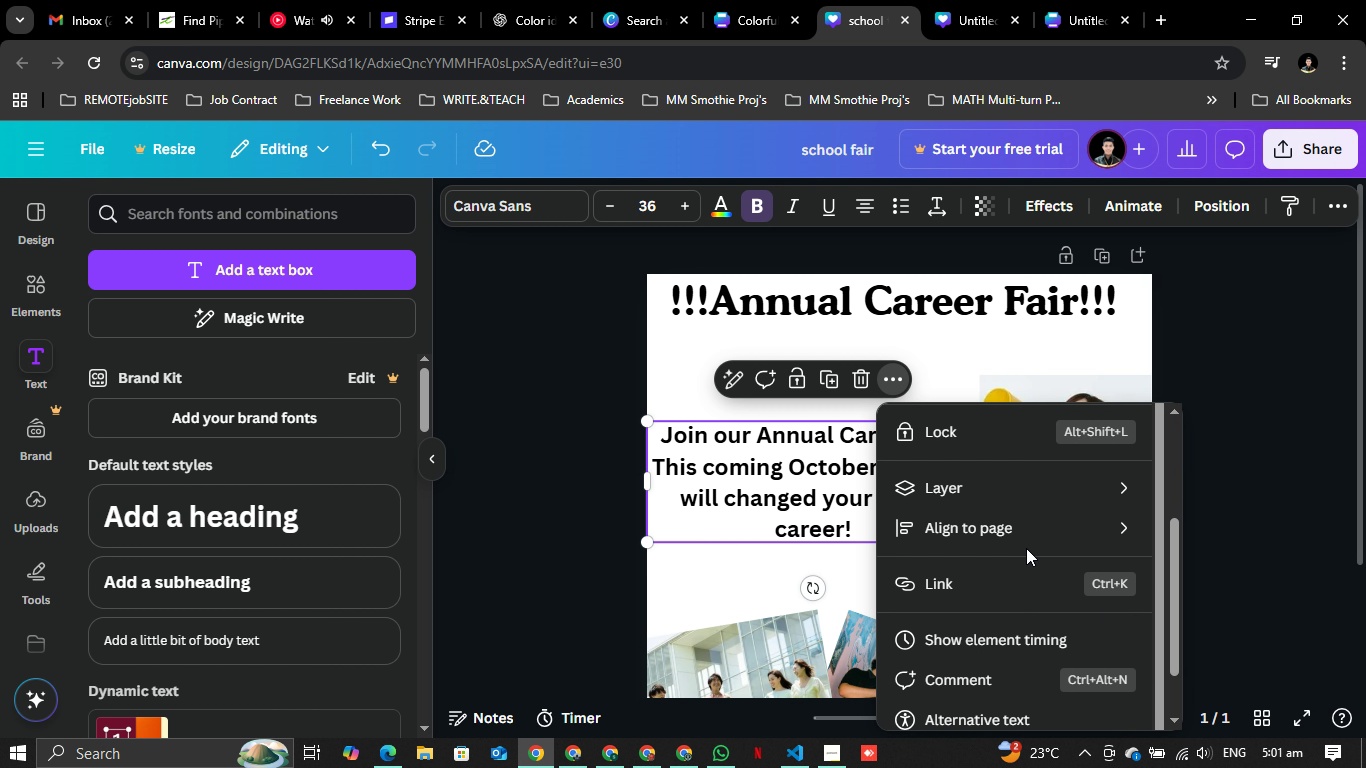 
mouse_move([1059, 537])
 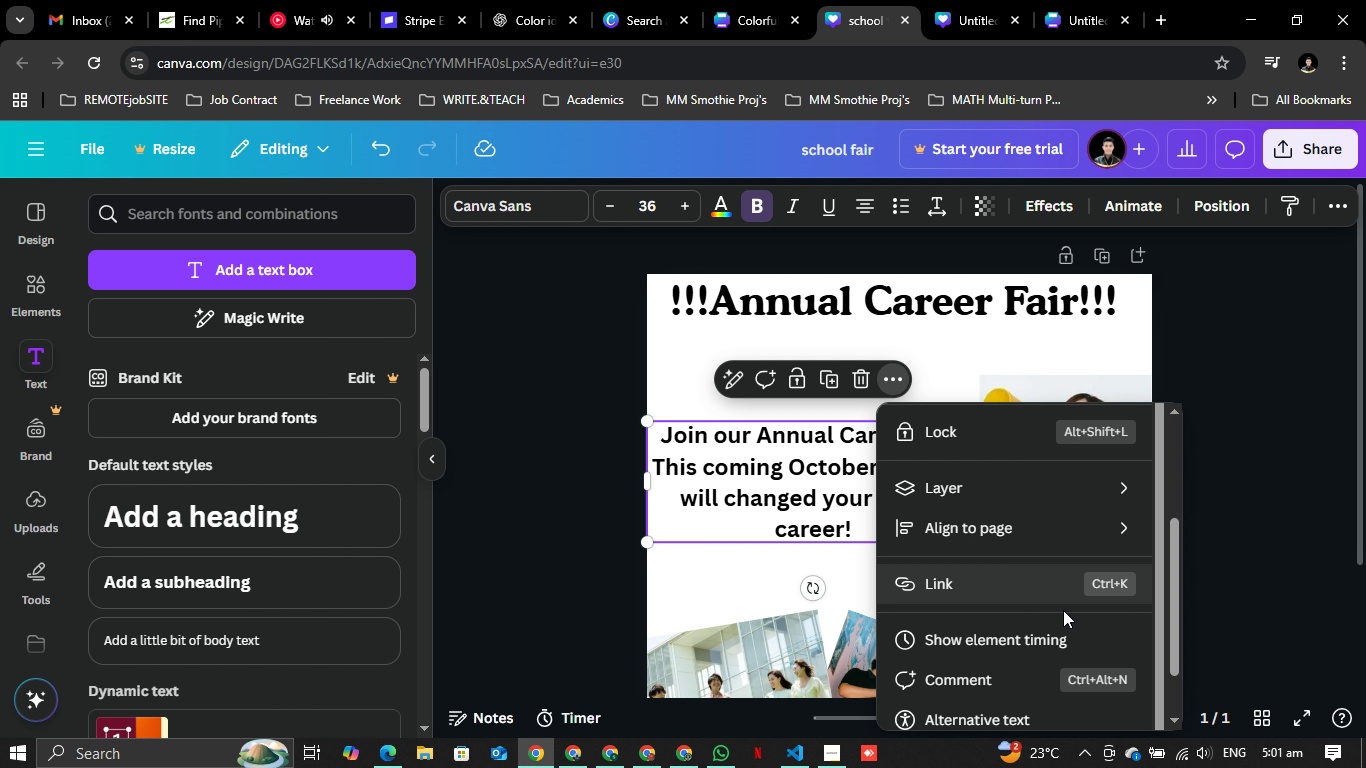 
scroll: coordinate [1063, 610], scroll_direction: down, amount: 3.0
 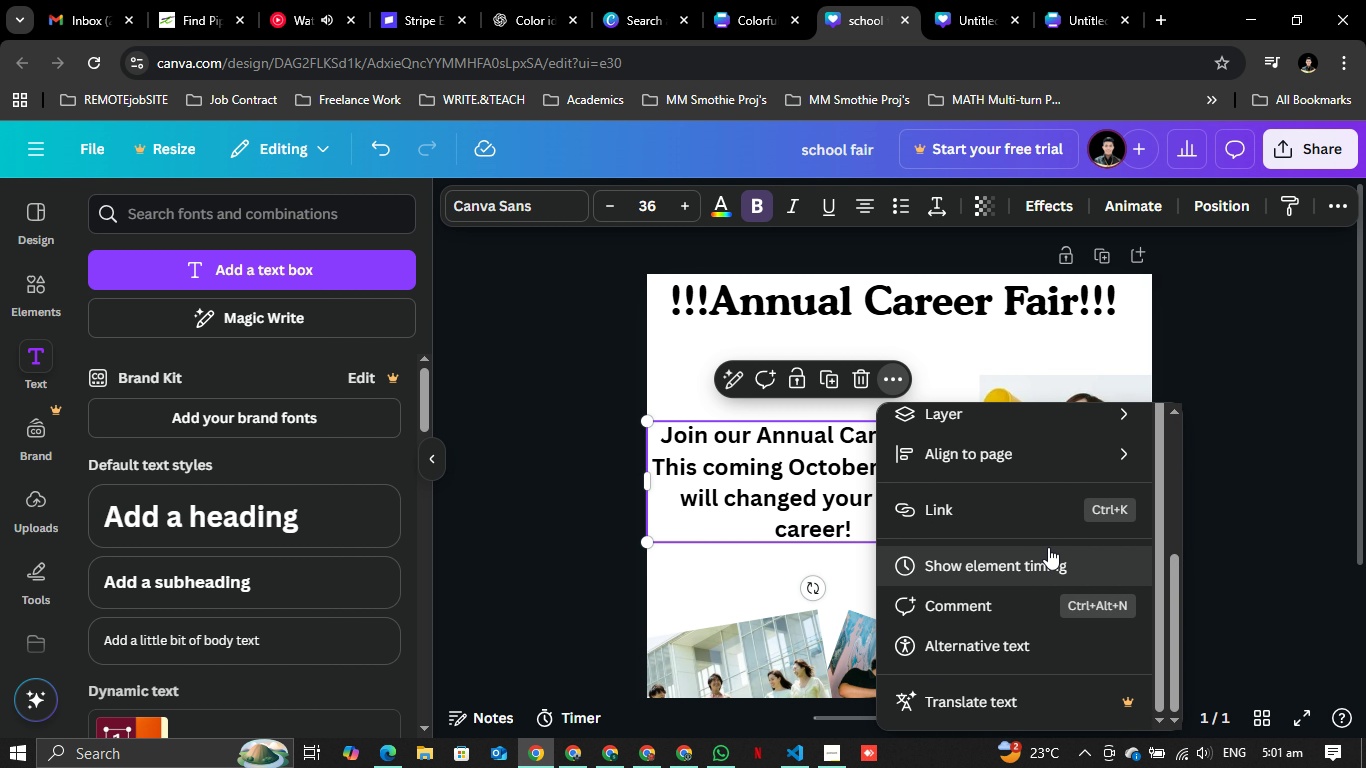 
left_click([1048, 547])
 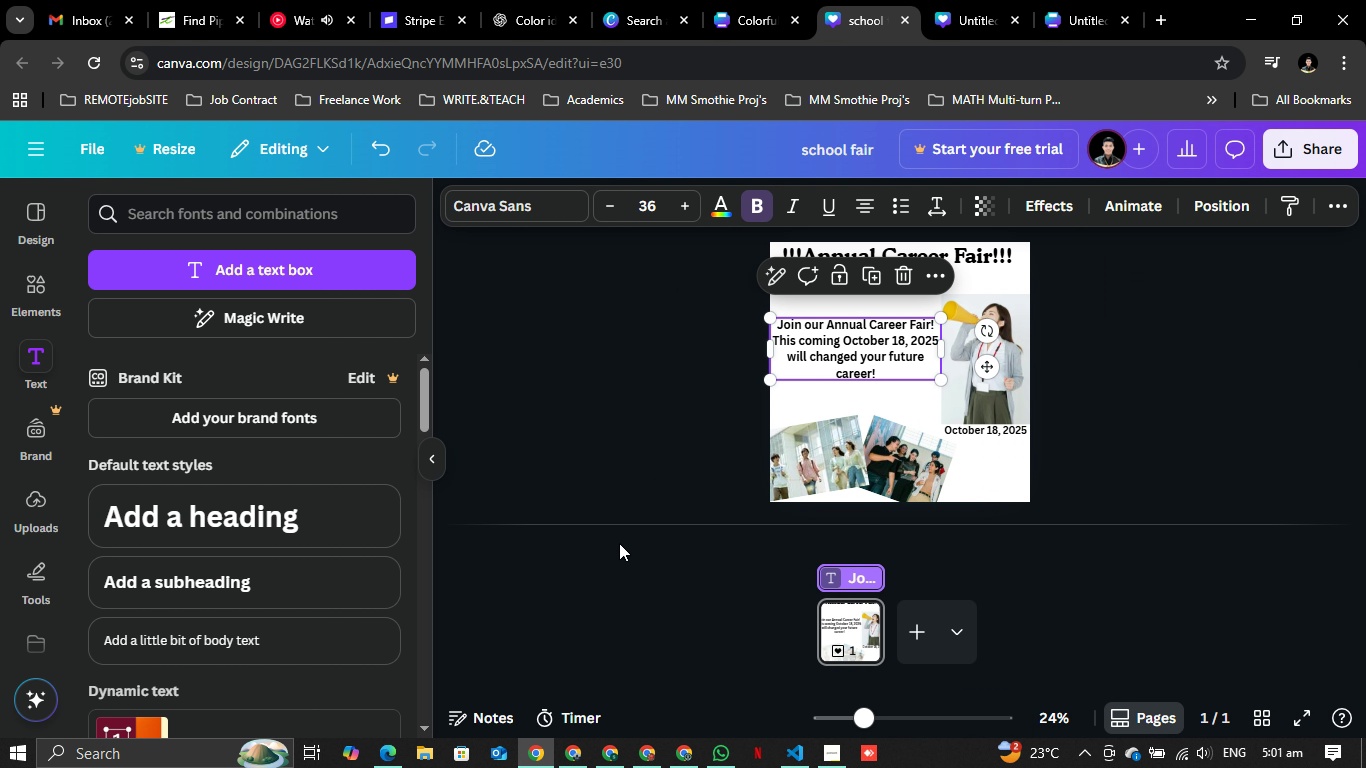 
wait(5.65)
 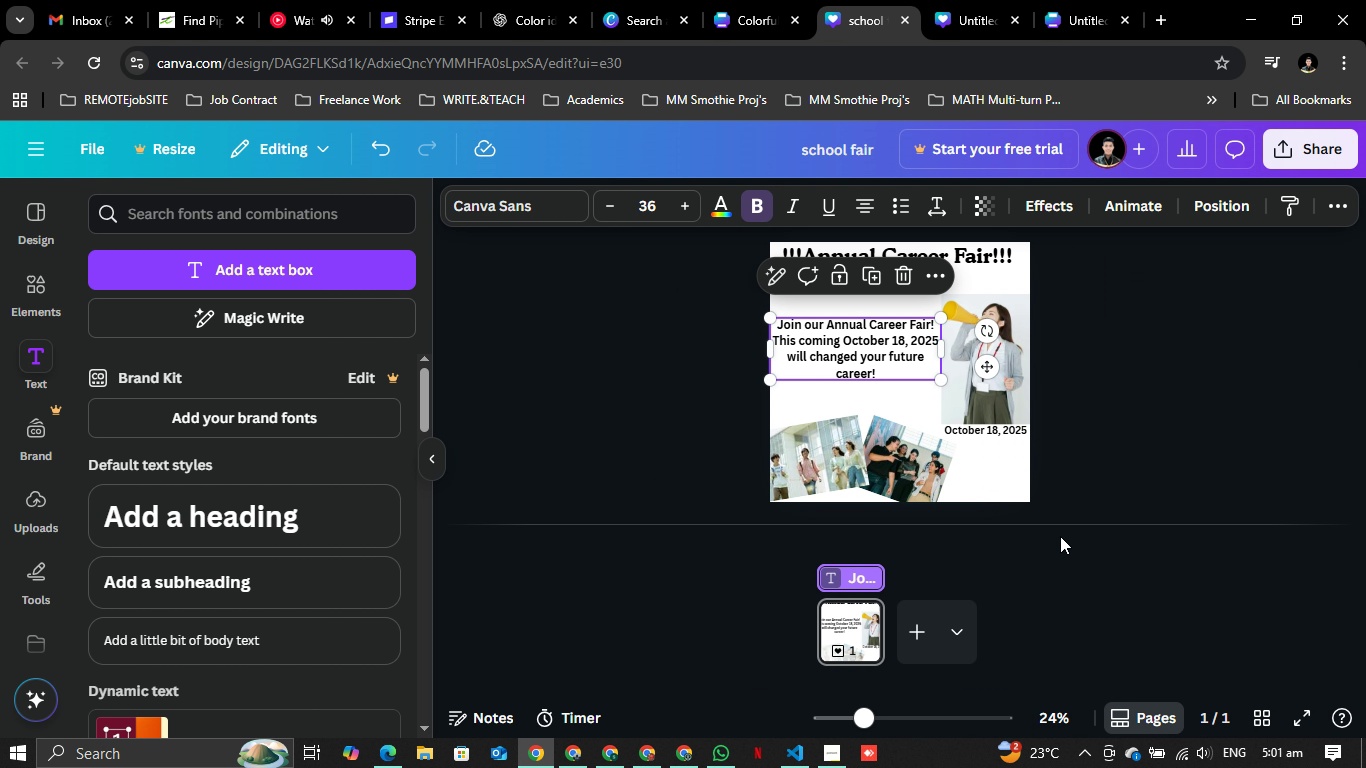 
left_click([958, 631])
 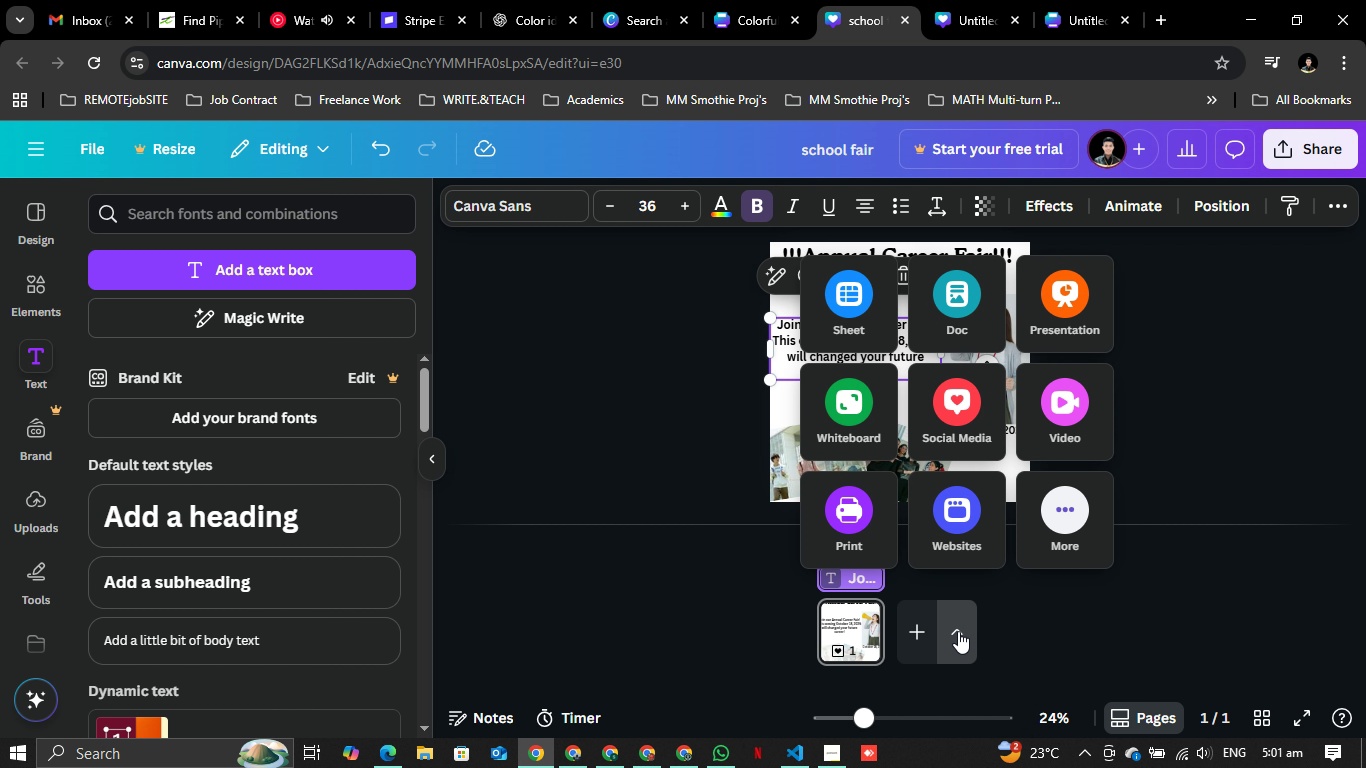 
left_click([958, 631])
 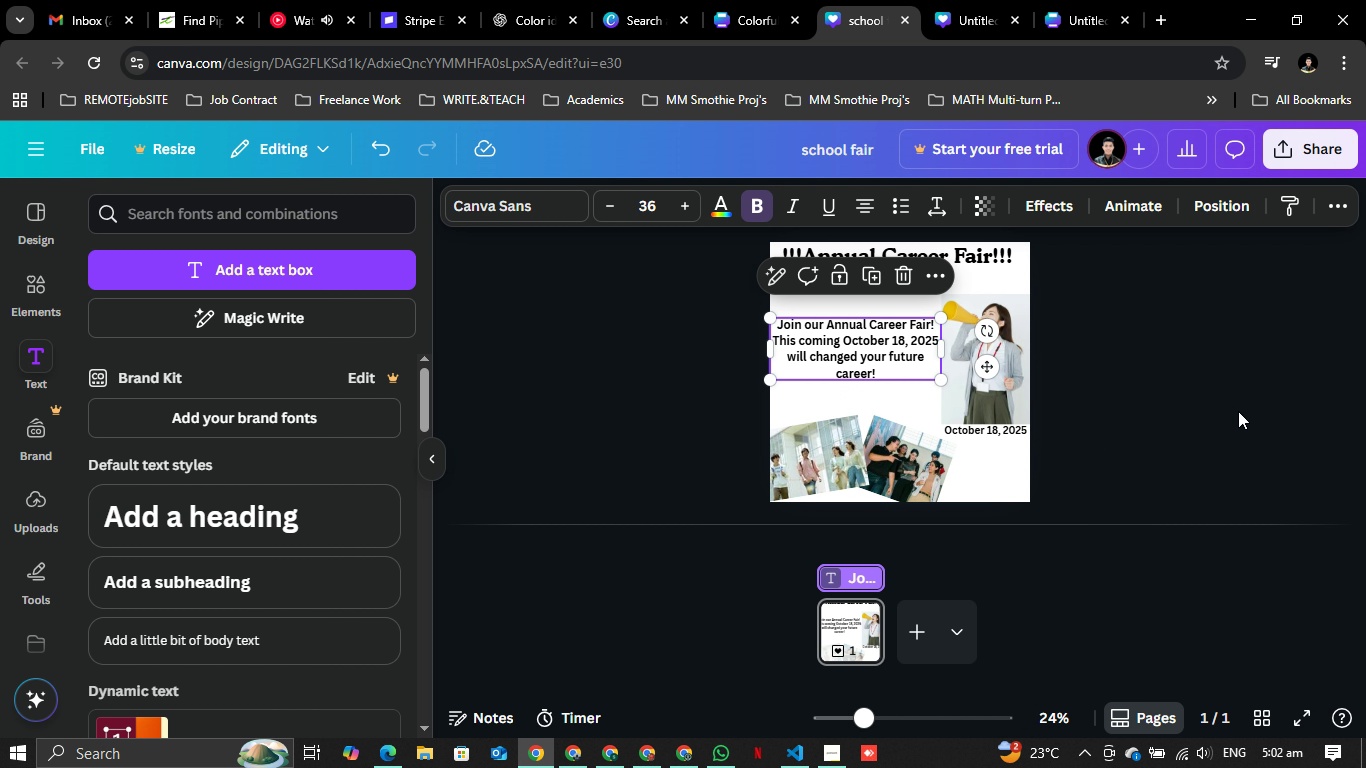 
key(Control+ControlLeft)
 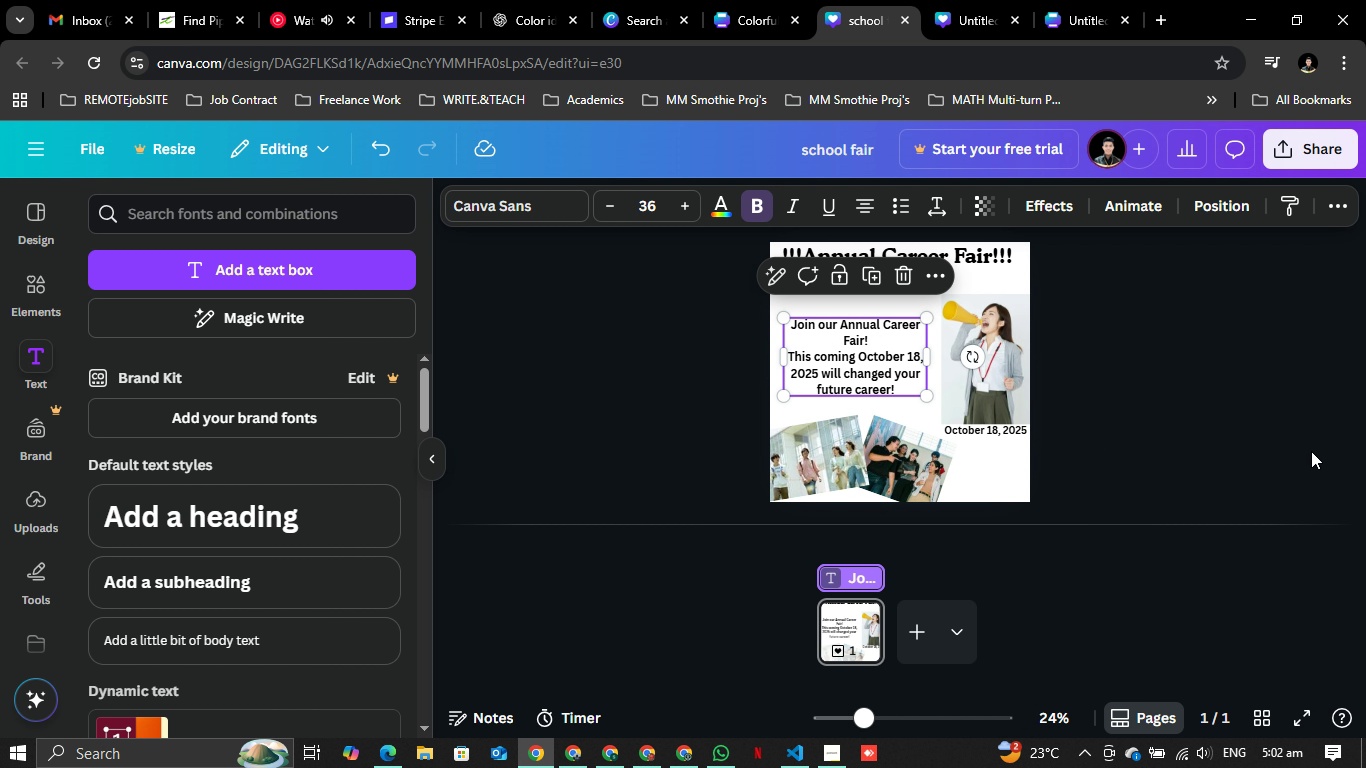 
key(Control+Z)
 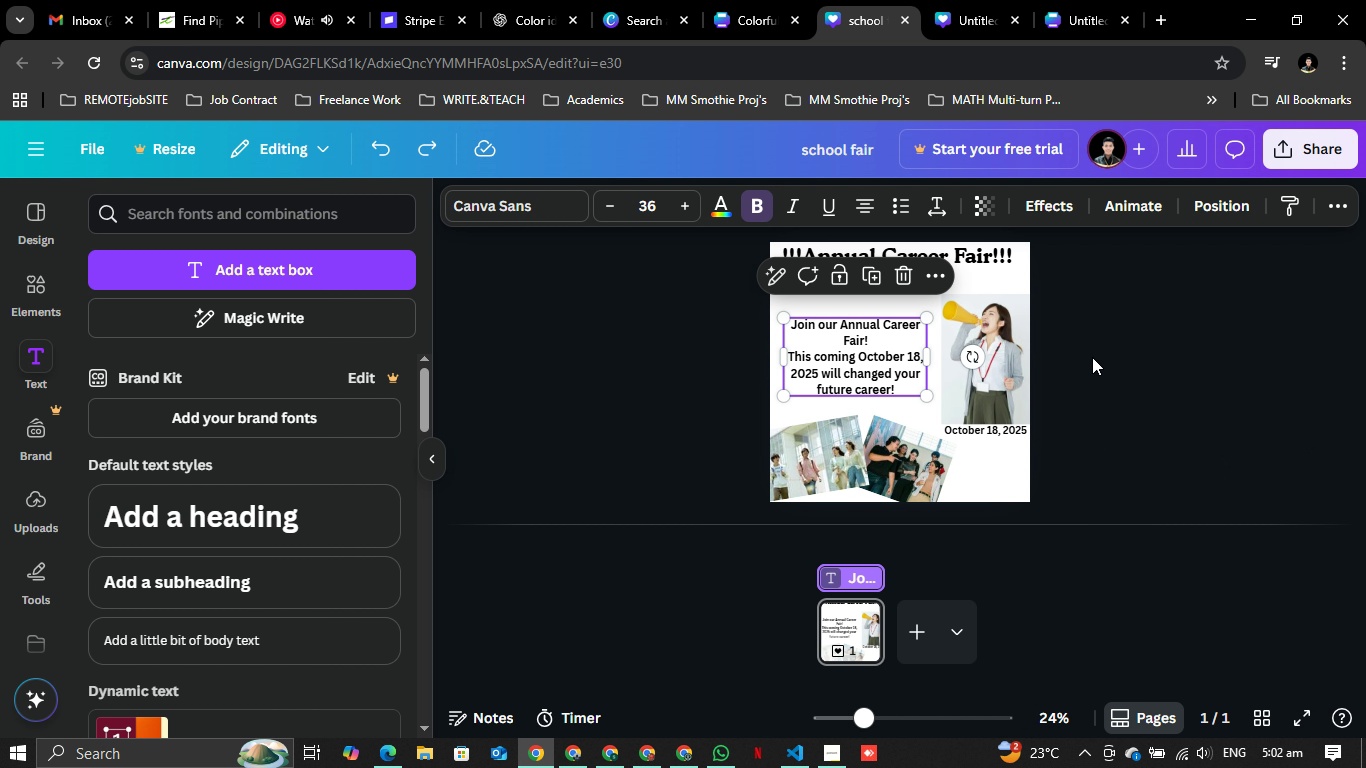 
left_click([1097, 349])
 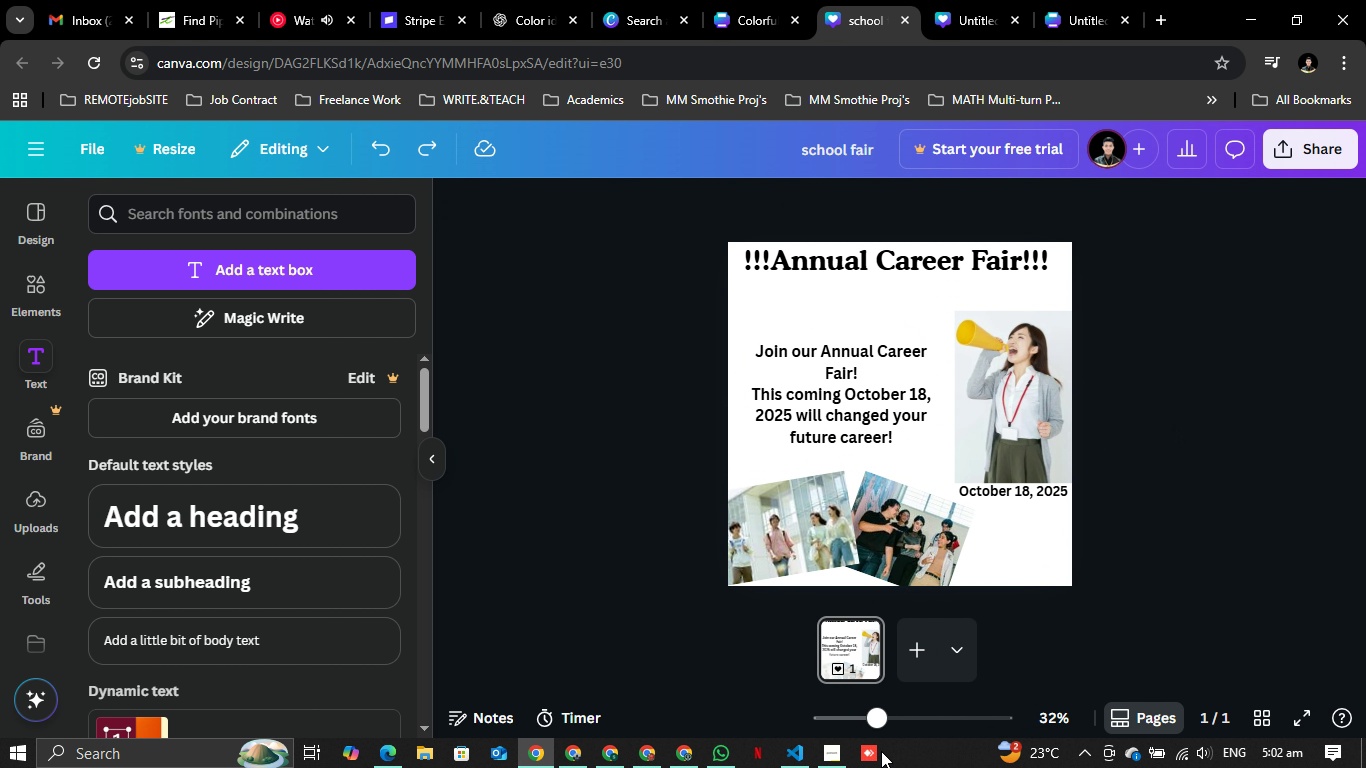 
left_click([915, 708])
 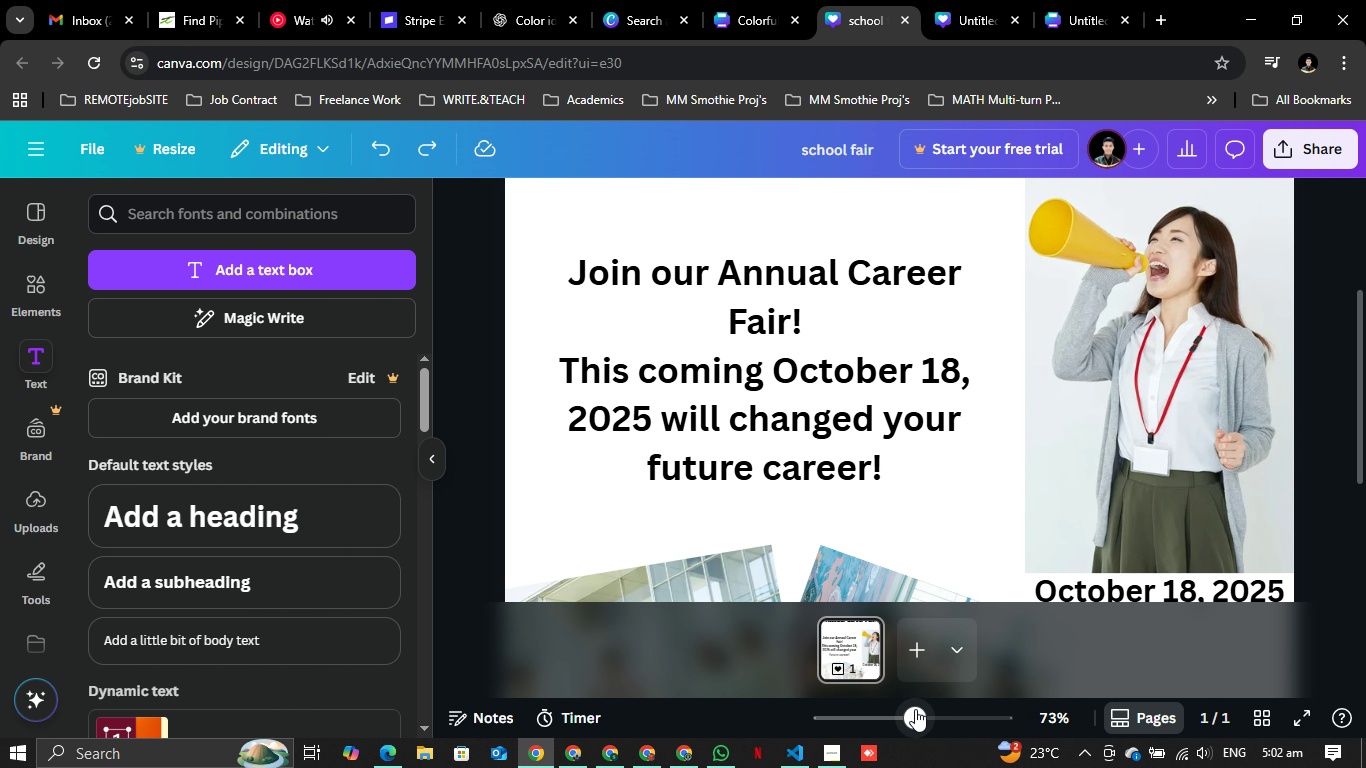 
left_click_drag(start_coordinate=[916, 707], to_coordinate=[890, 703])
 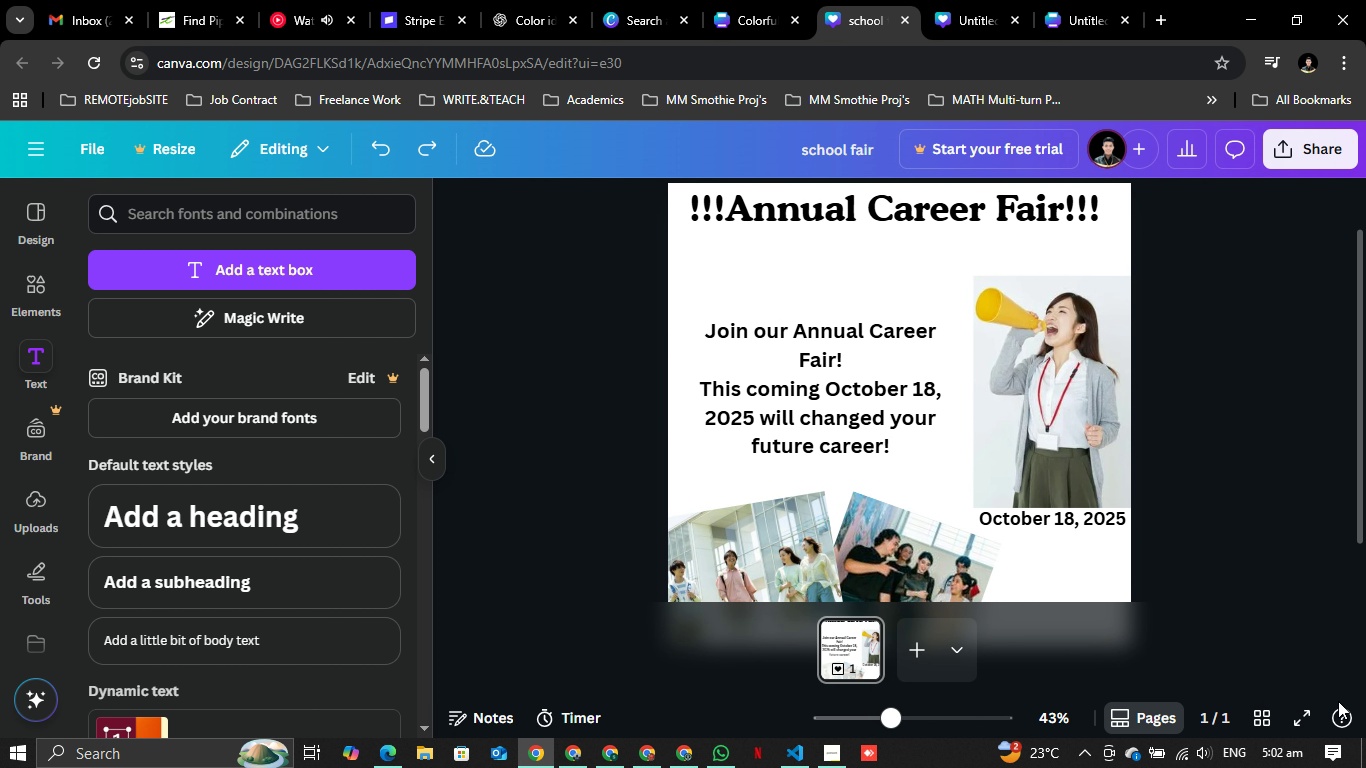 
mouse_move([1296, 696])
 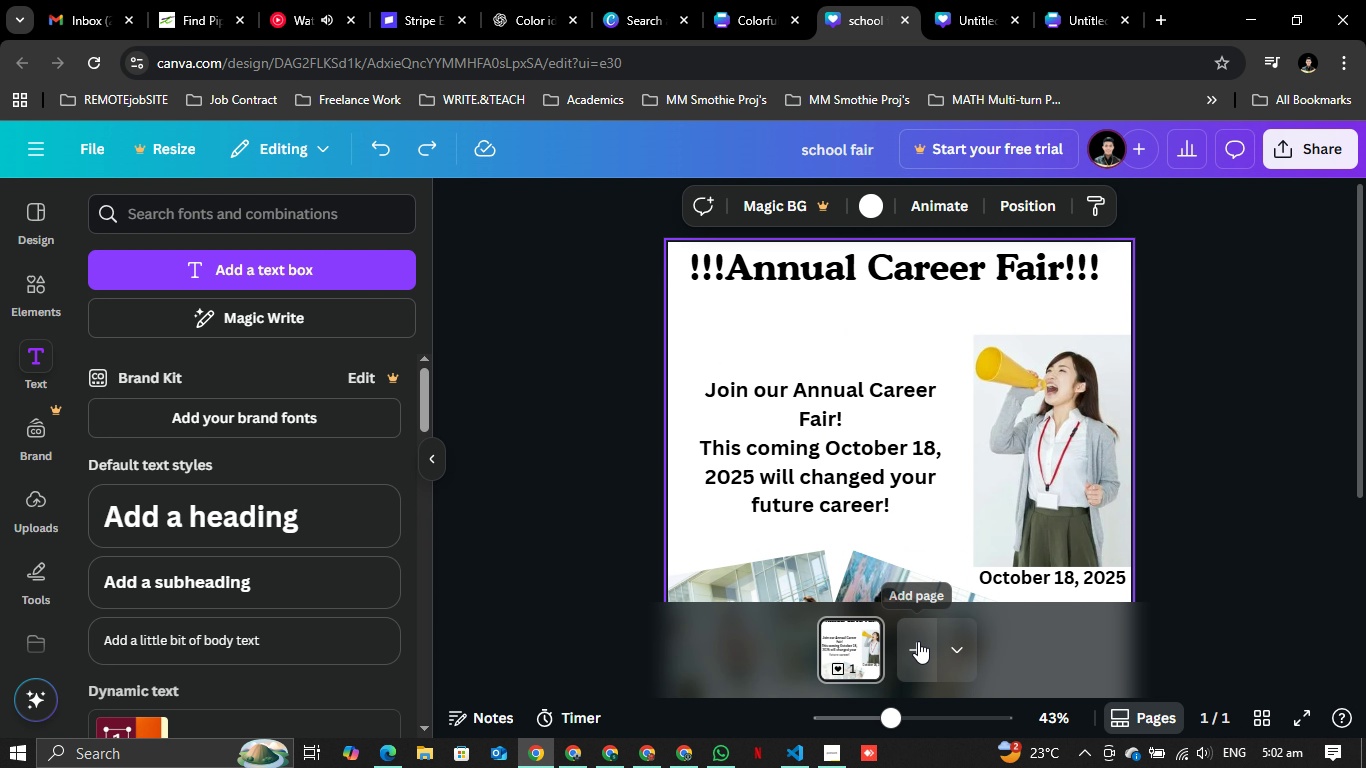 
wait(7.44)
 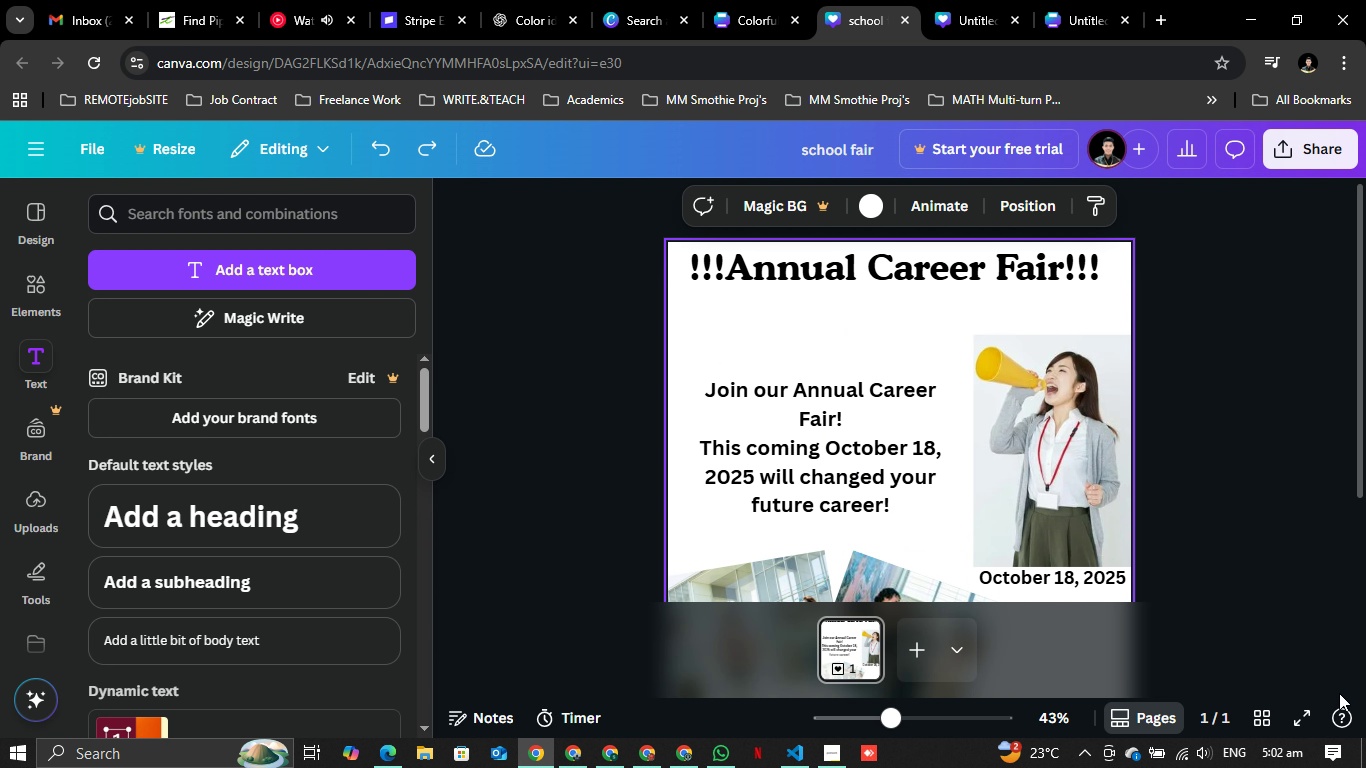 
right_click([840, 449])
 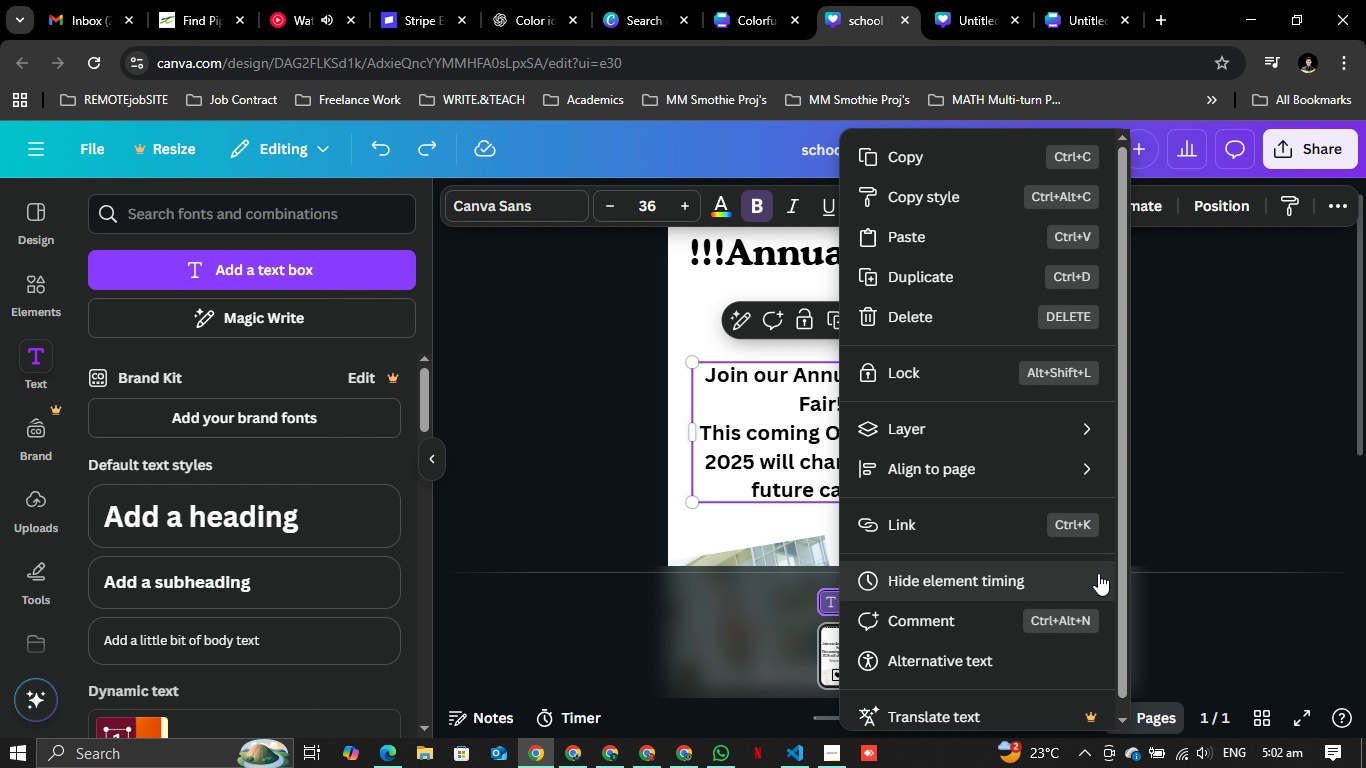 
left_click([1026, 569])
 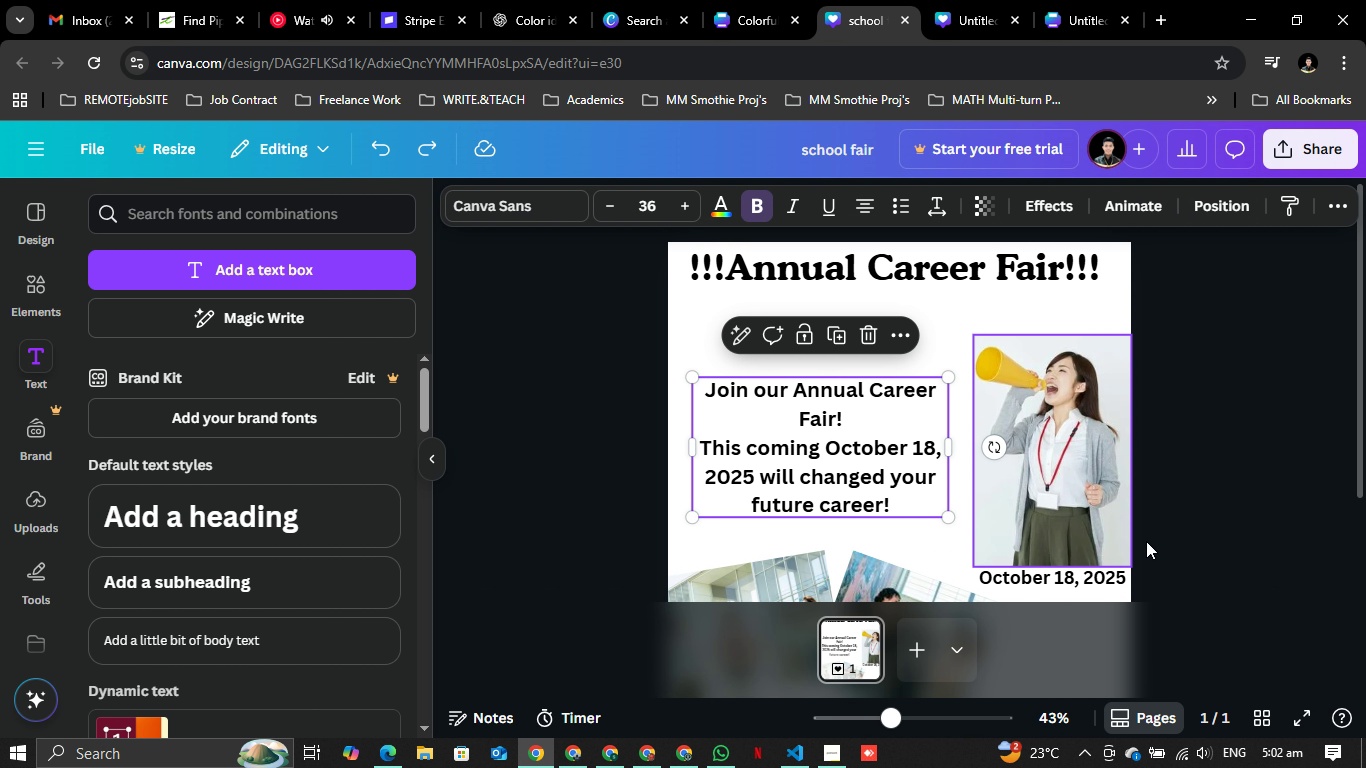 
left_click_drag(start_coordinate=[1365, 425], to_coordinate=[1365, 391])
 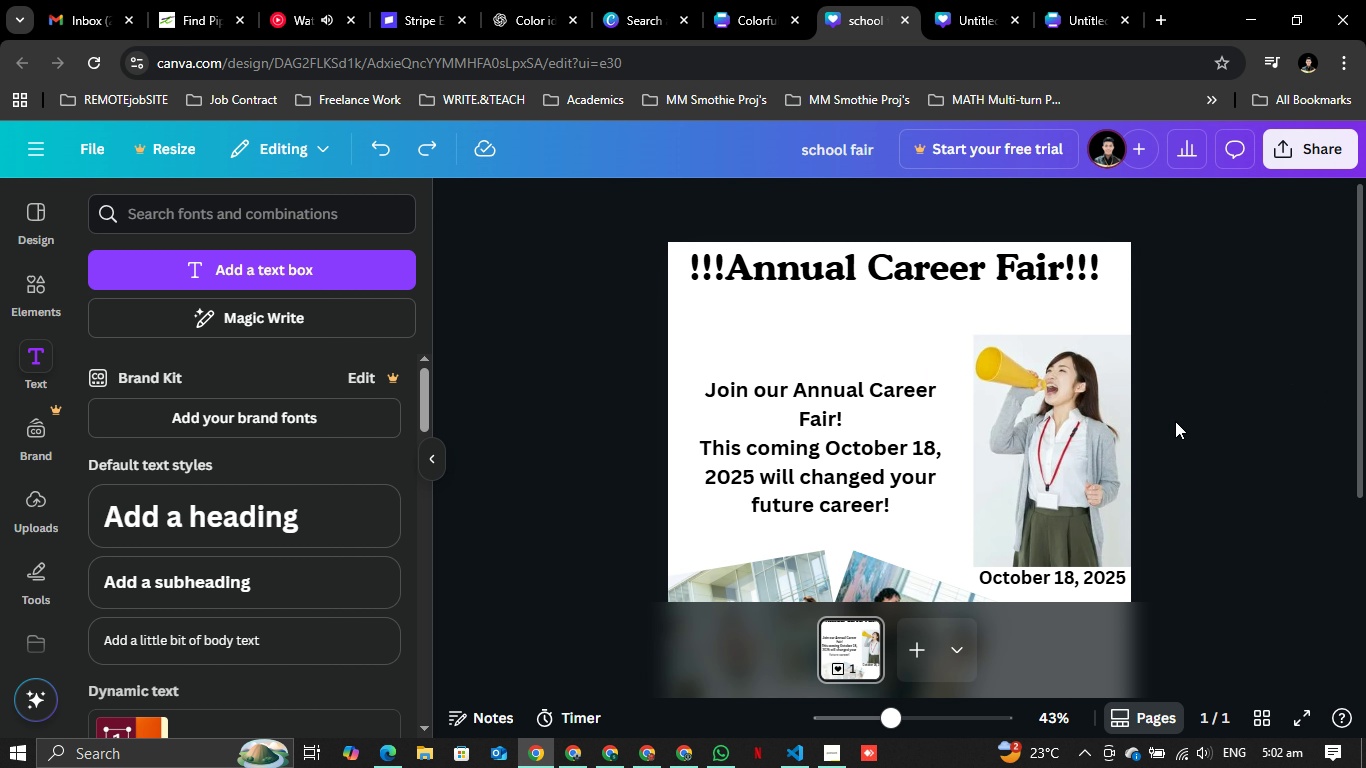 
left_click_drag(start_coordinate=[861, 462], to_coordinate=[862, 405])
 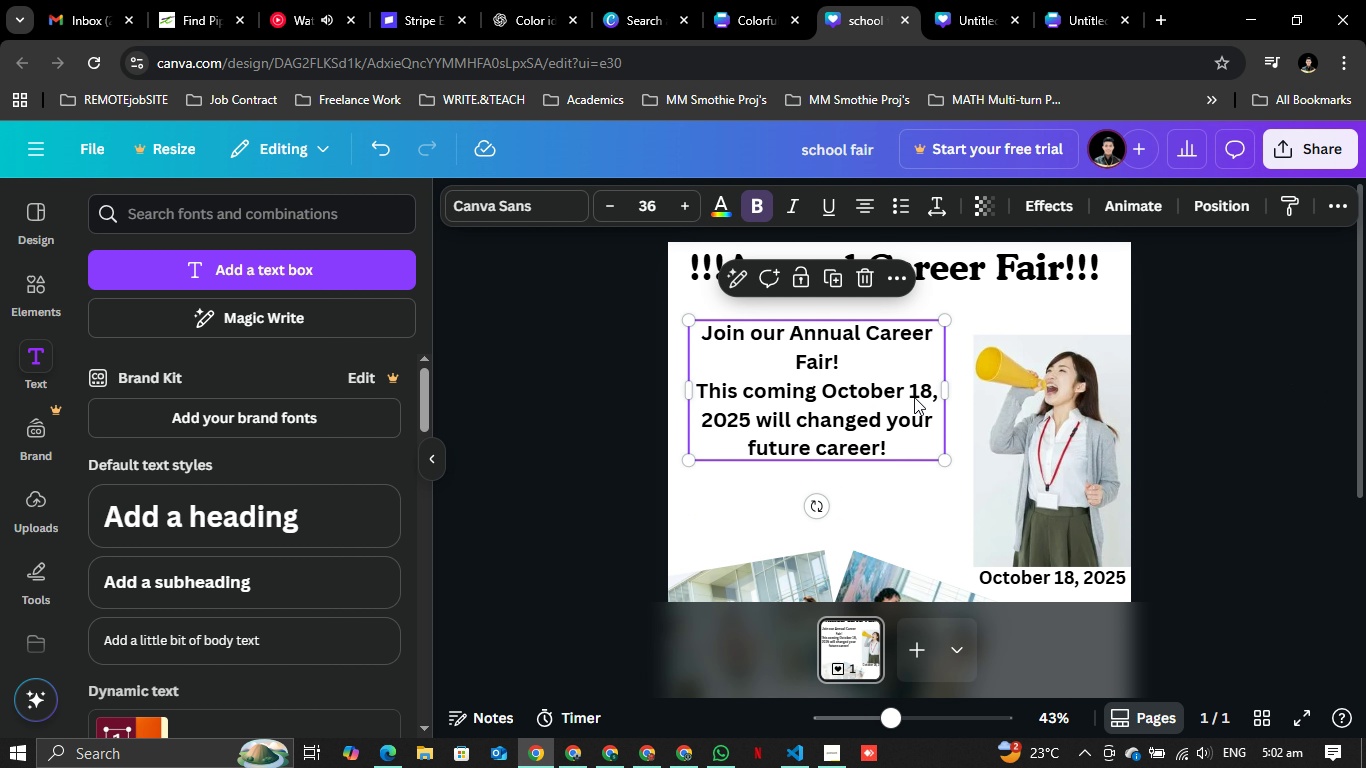 
left_click_drag(start_coordinate=[911, 395], to_coordinate=[923, 419])
 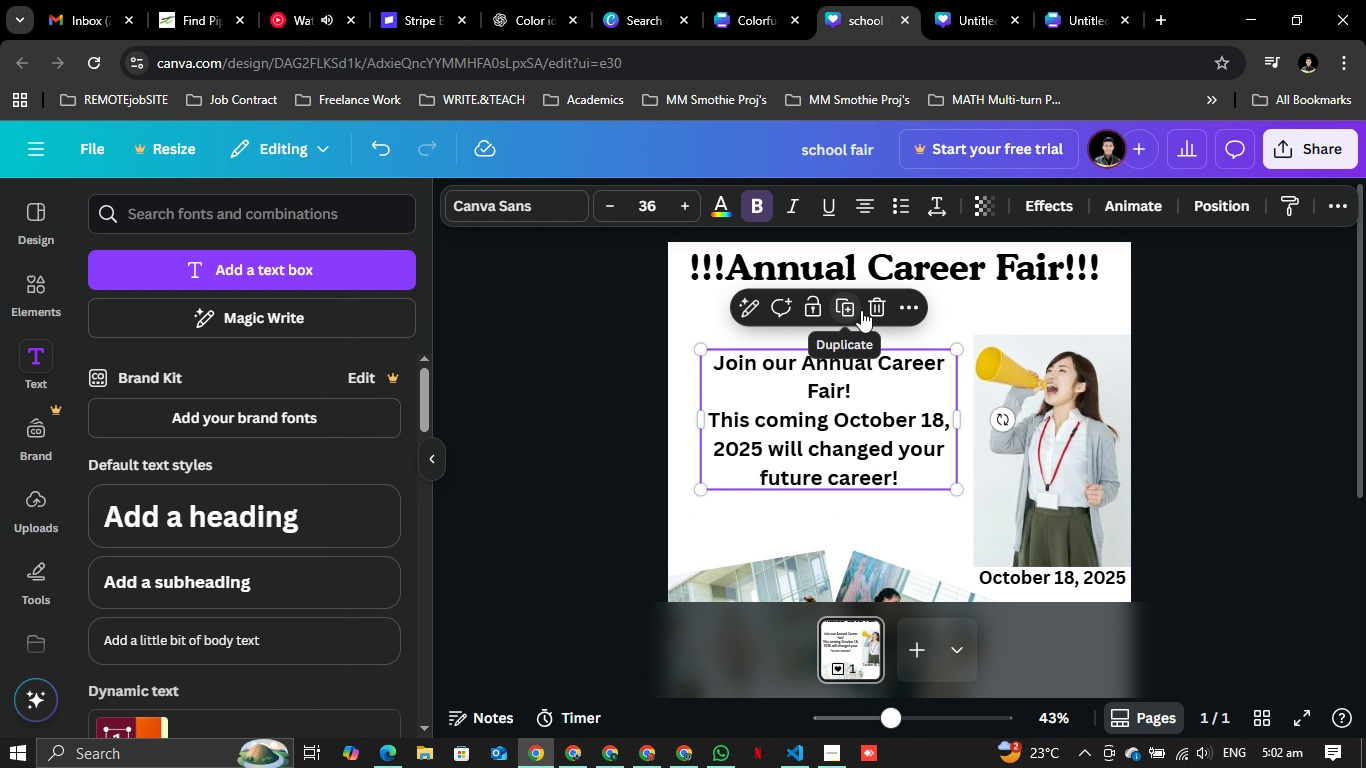 
scroll: coordinate [1100, 398], scroll_direction: down, amount: 4.0
 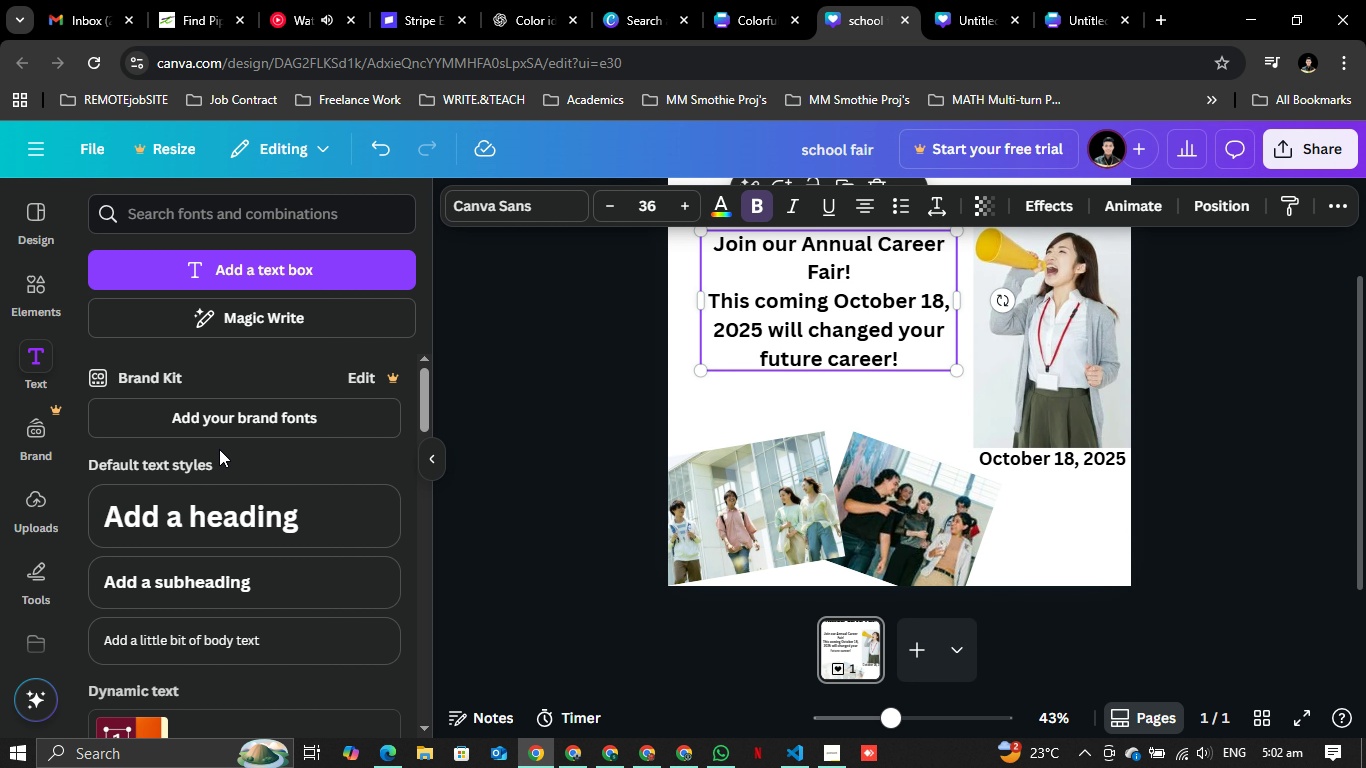 
scroll: coordinate [235, 443], scroll_direction: up, amount: 4.0
 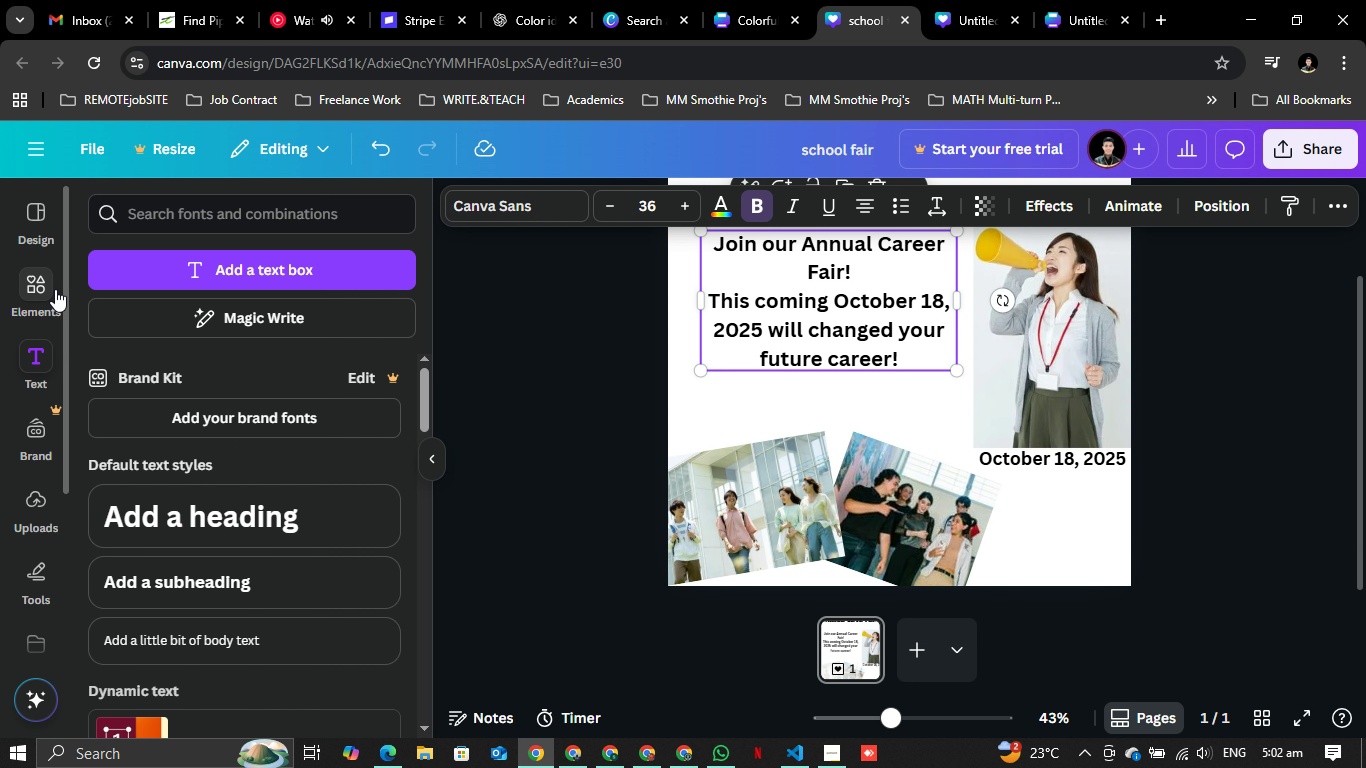 
left_click([55, 289])
 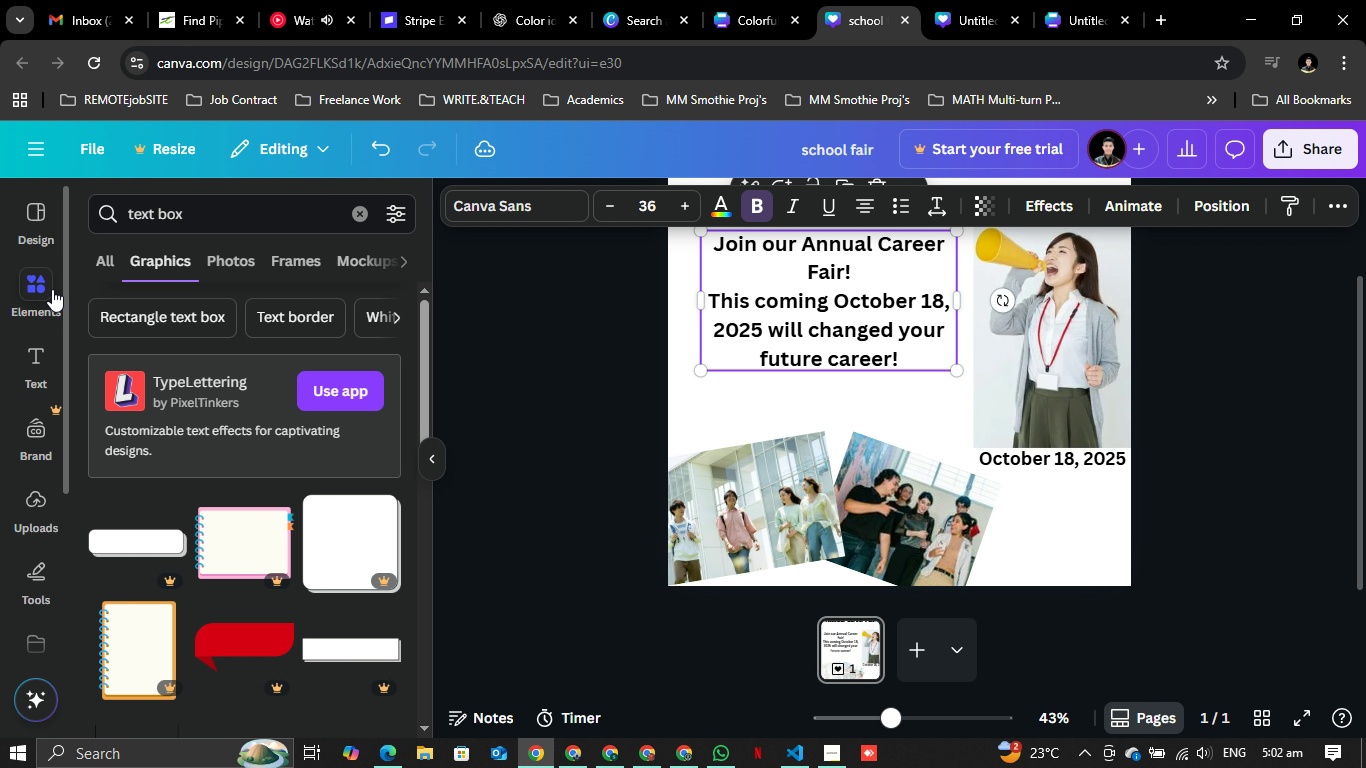 
wait(14.64)
 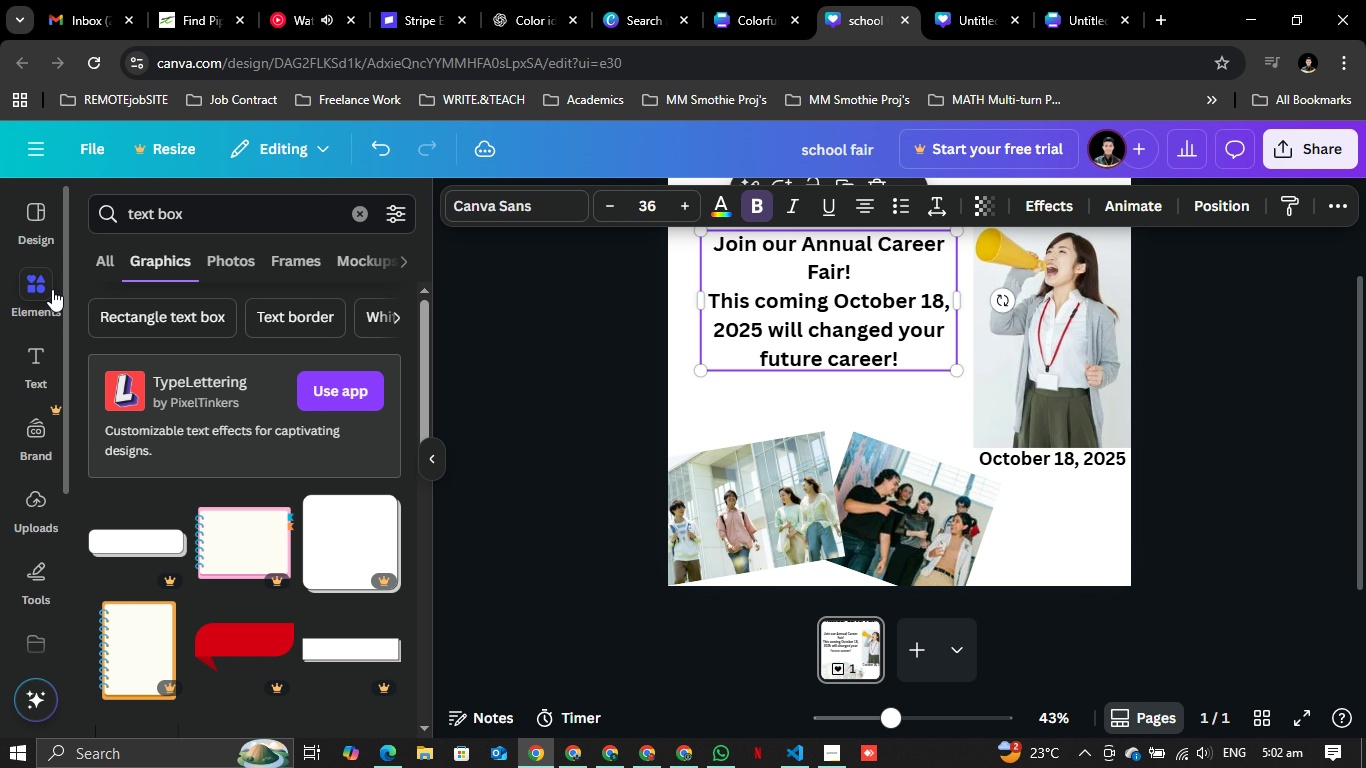 
left_click([357, 211])
 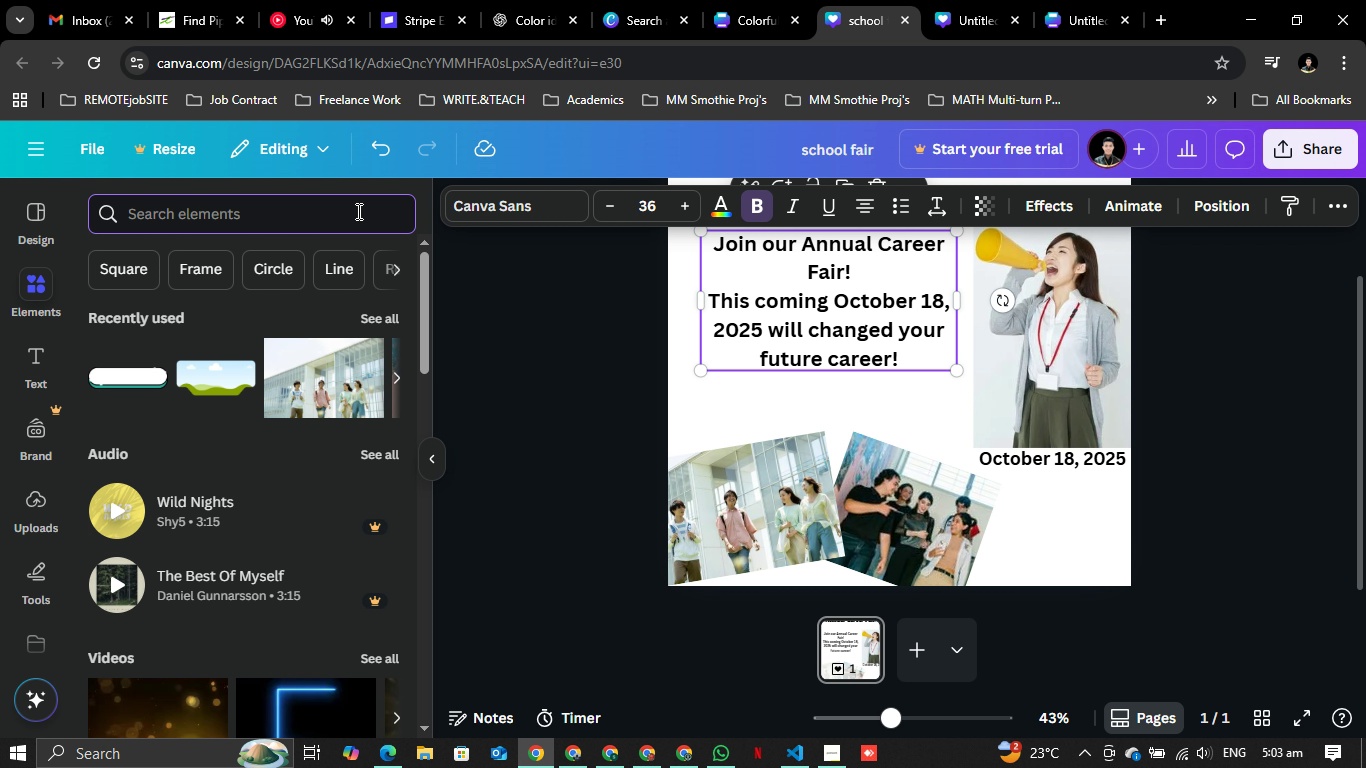 
type(summer text box)
 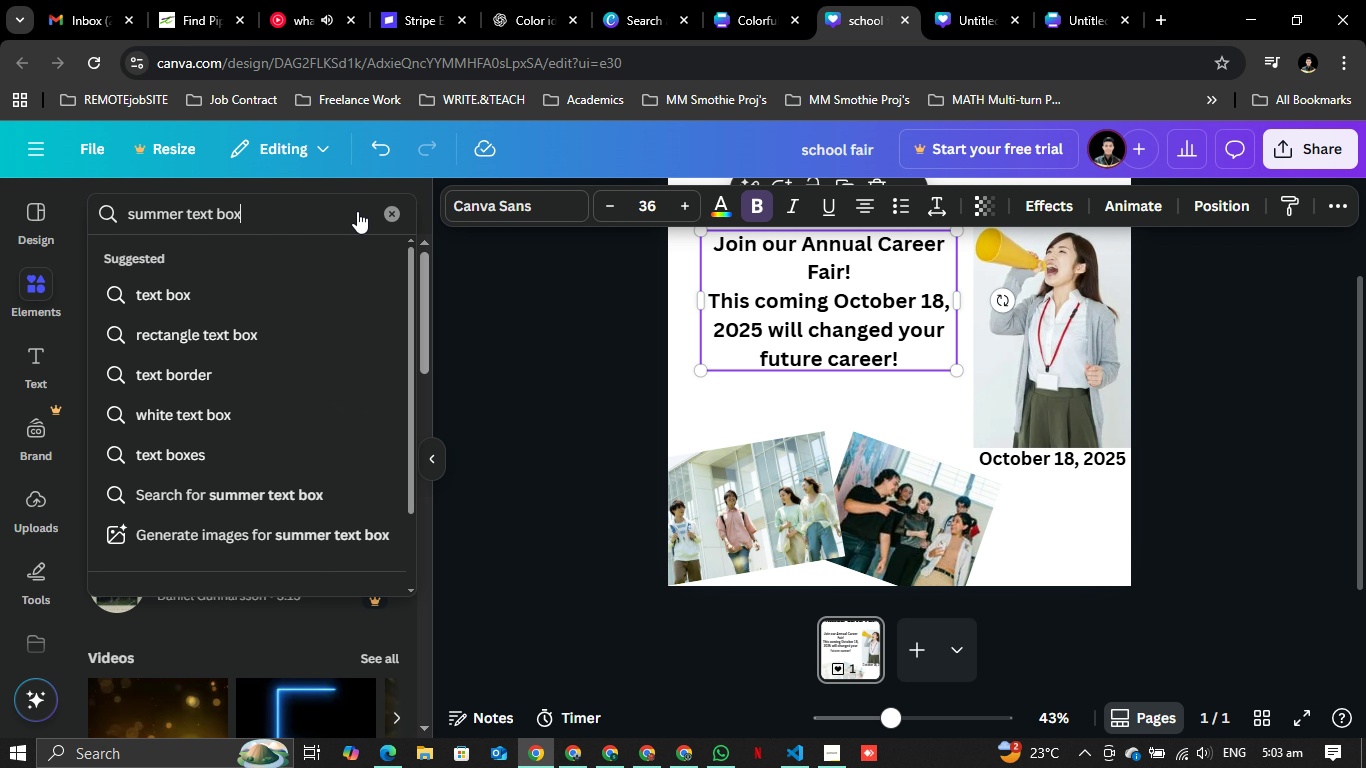 
key(Enter)
 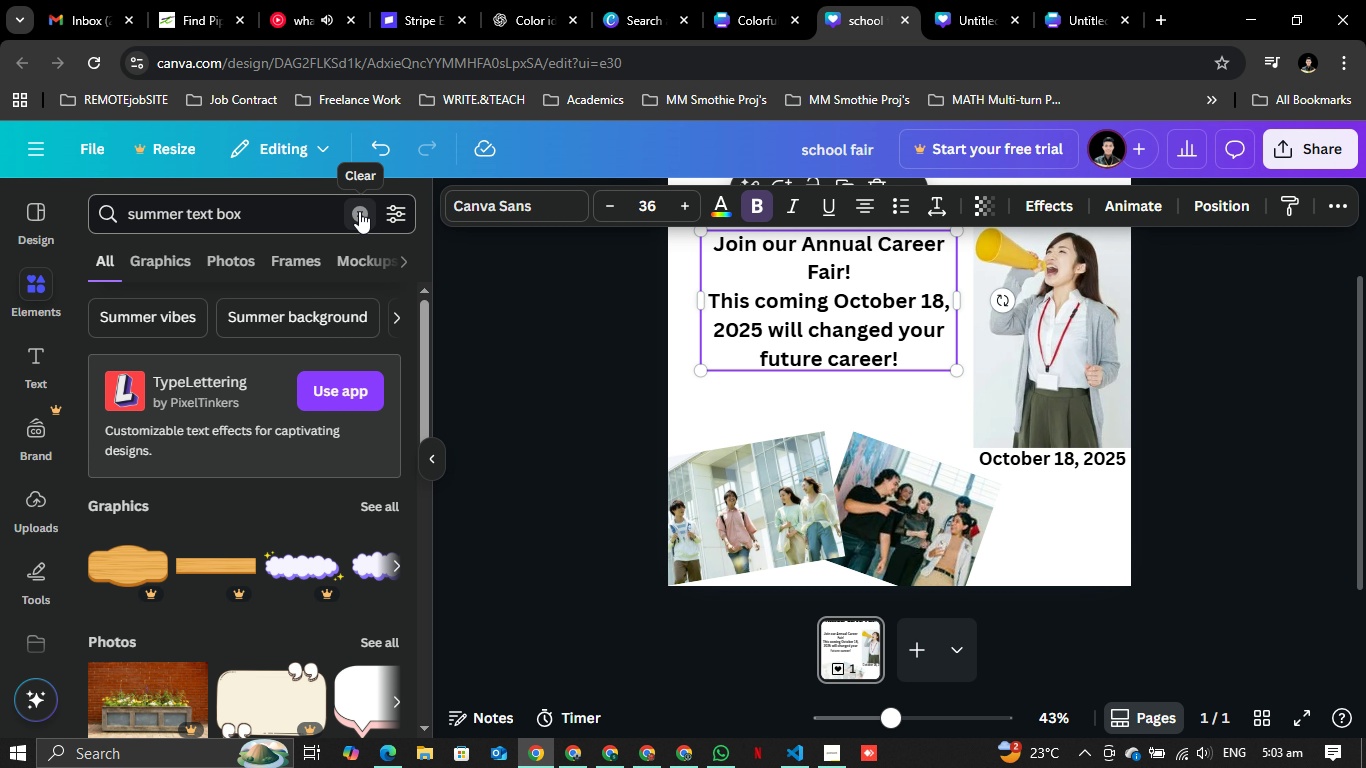 
scroll: coordinate [312, 526], scroll_direction: down, amount: 2.0
 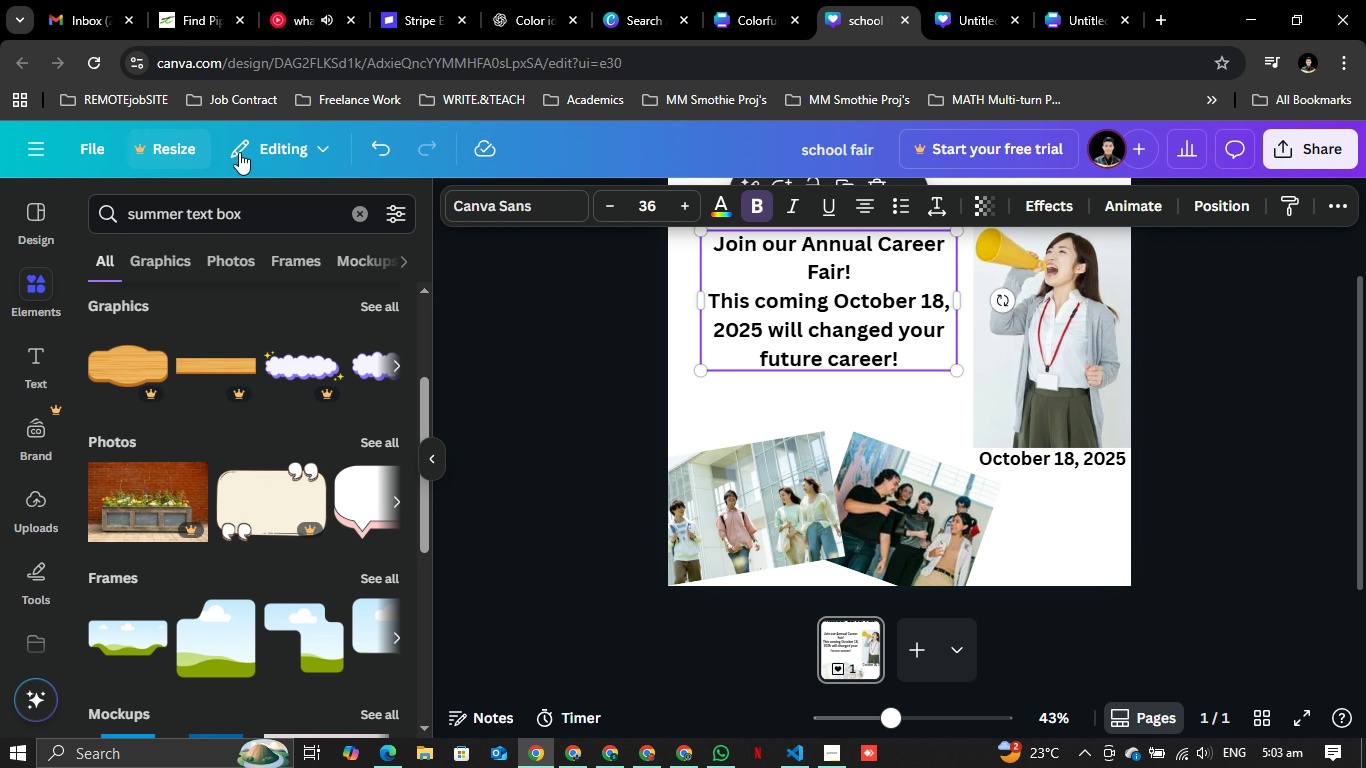 
scroll: coordinate [346, 291], scroll_direction: up, amount: 3.0
 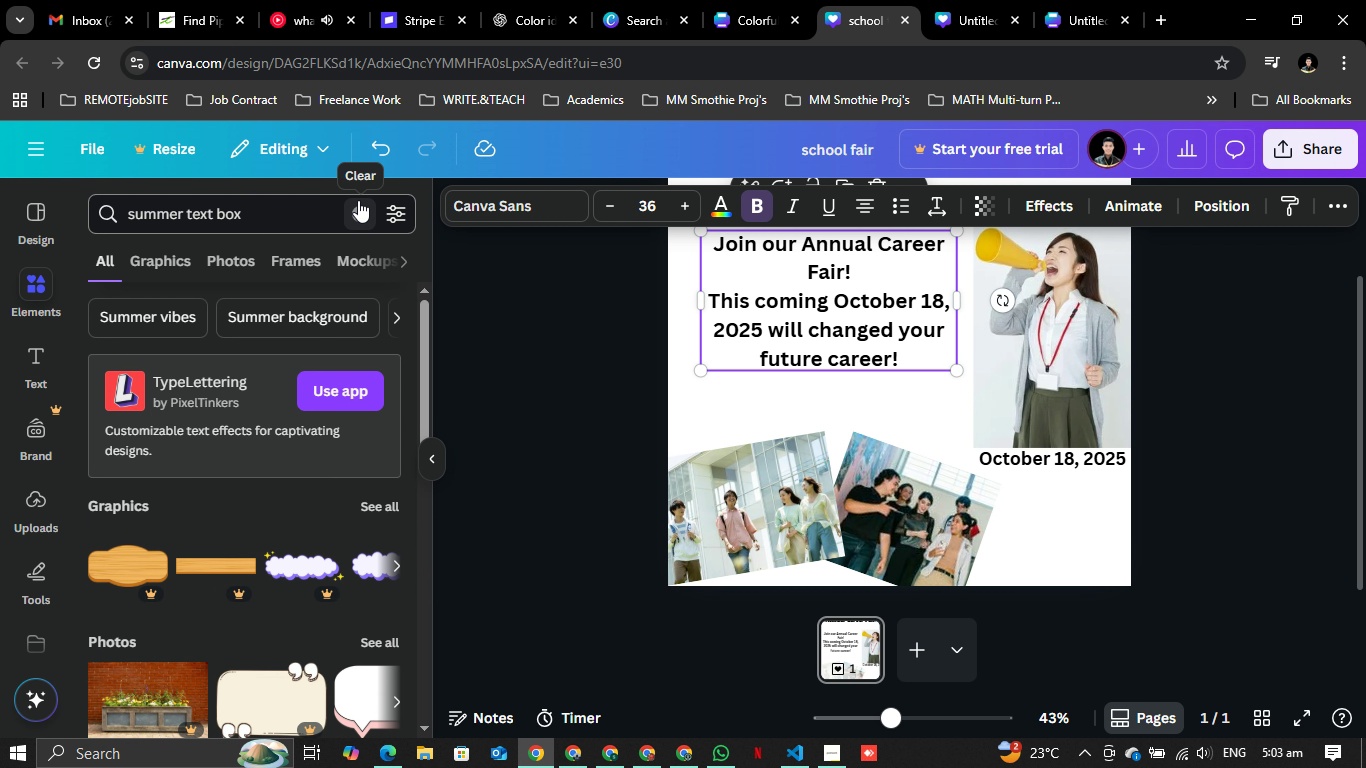 
left_click([358, 200])
 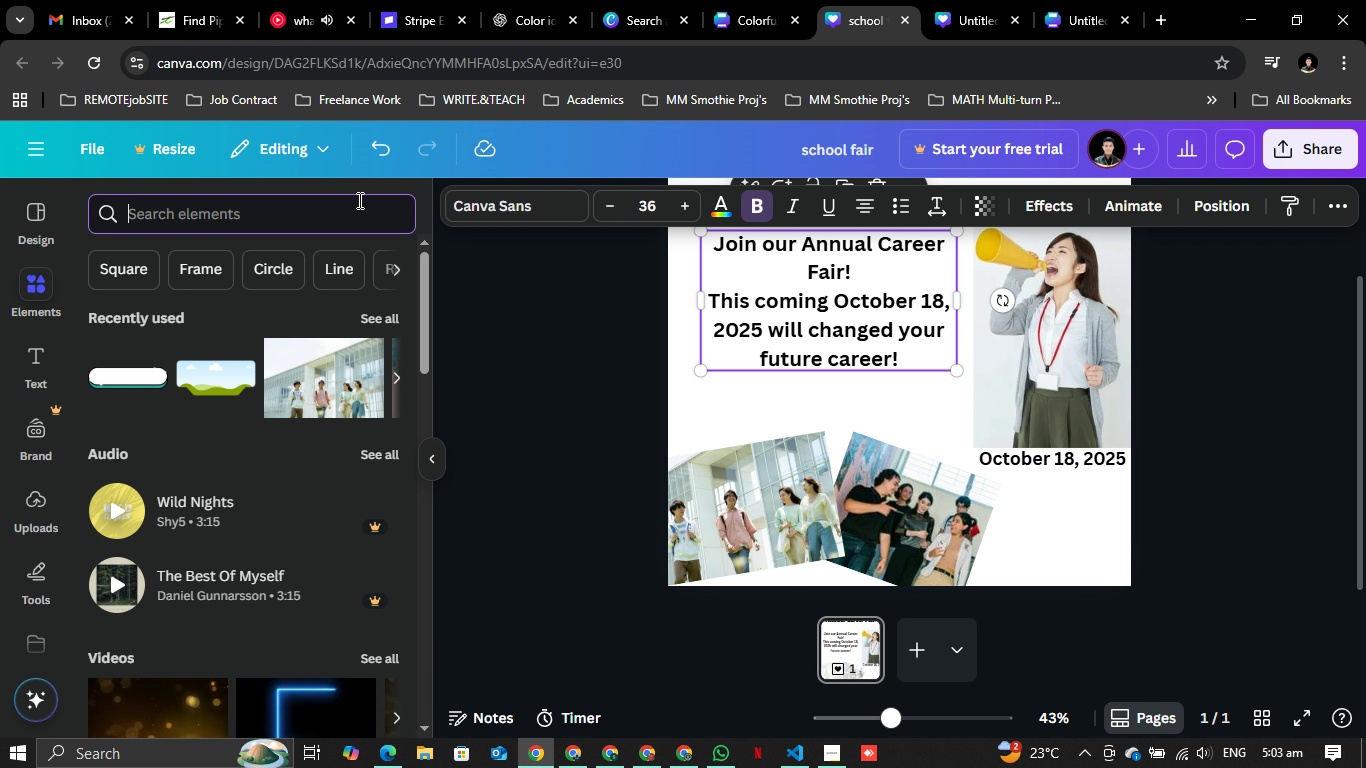 
type(school building)
 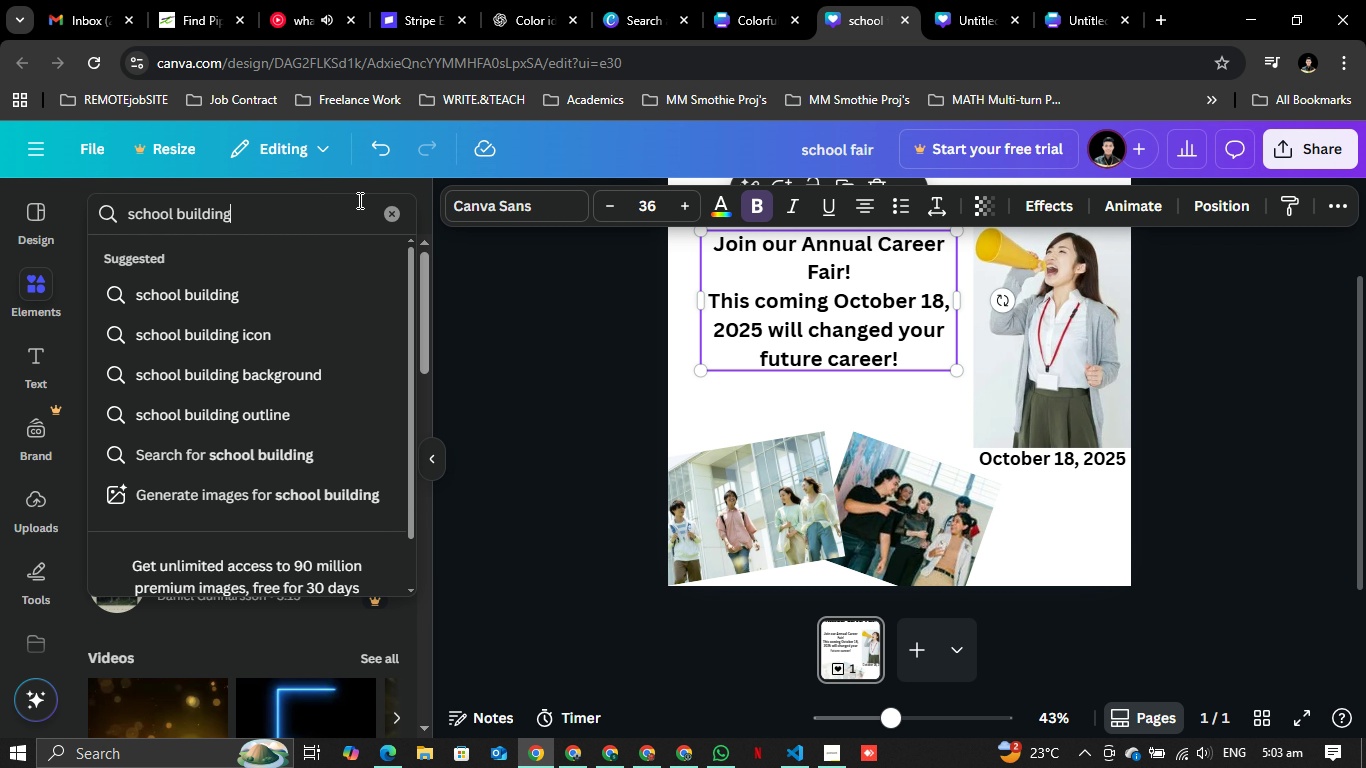 
key(Enter)
 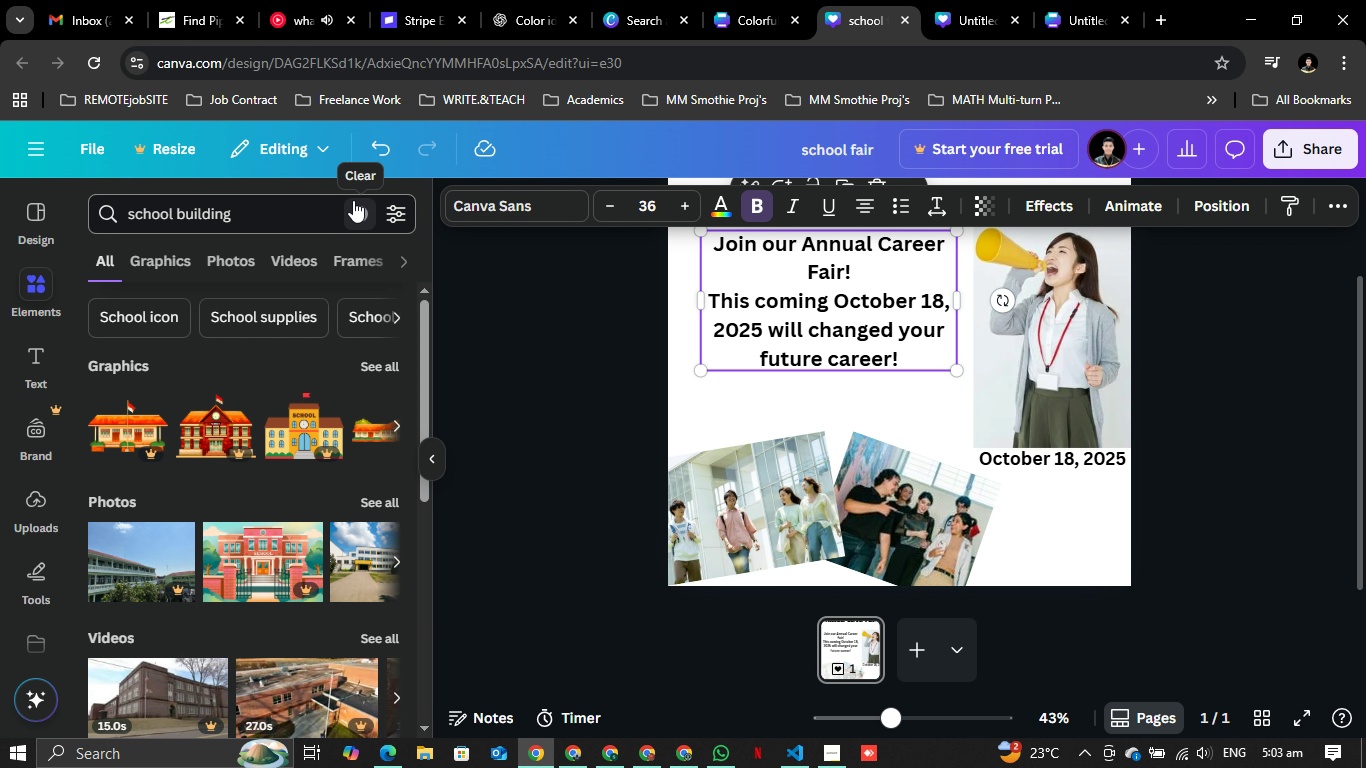 
wait(5.52)
 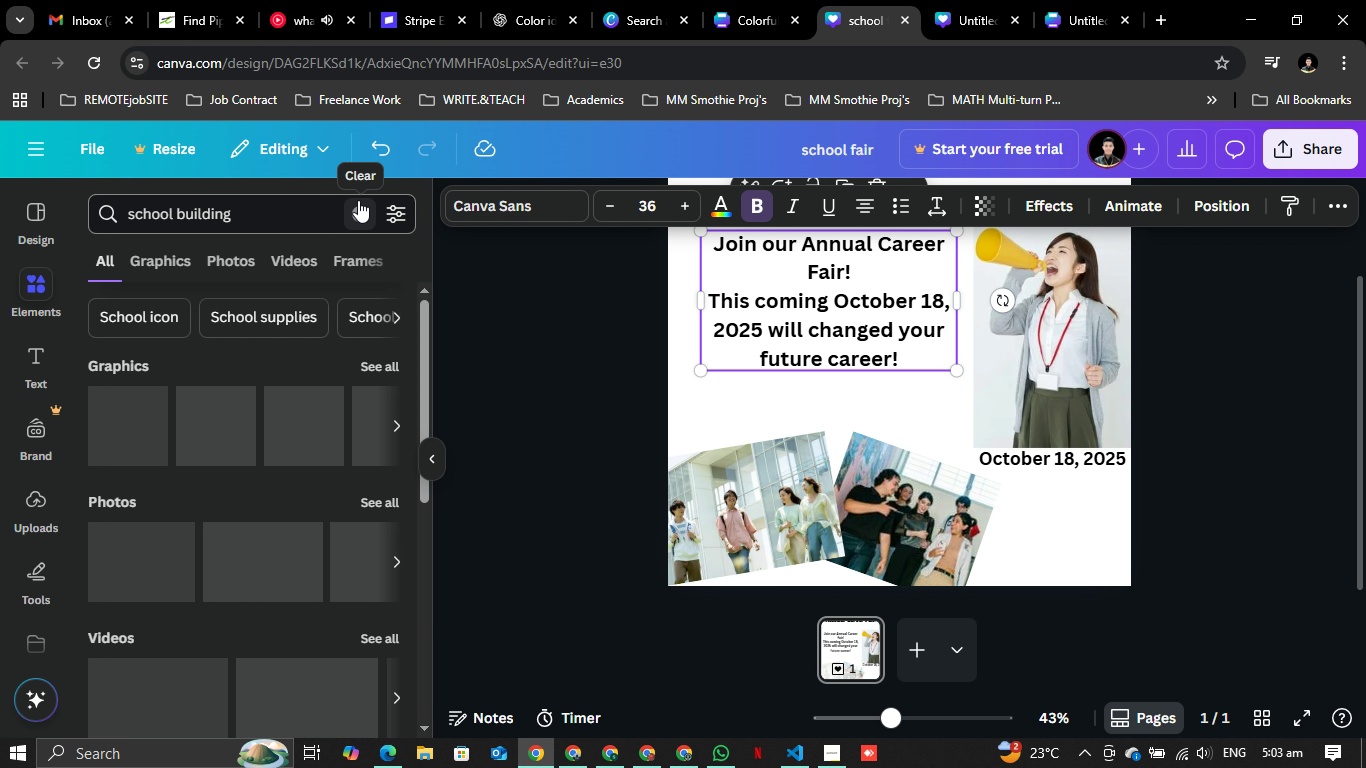 
scroll: coordinate [300, 556], scroll_direction: down, amount: 4.0
 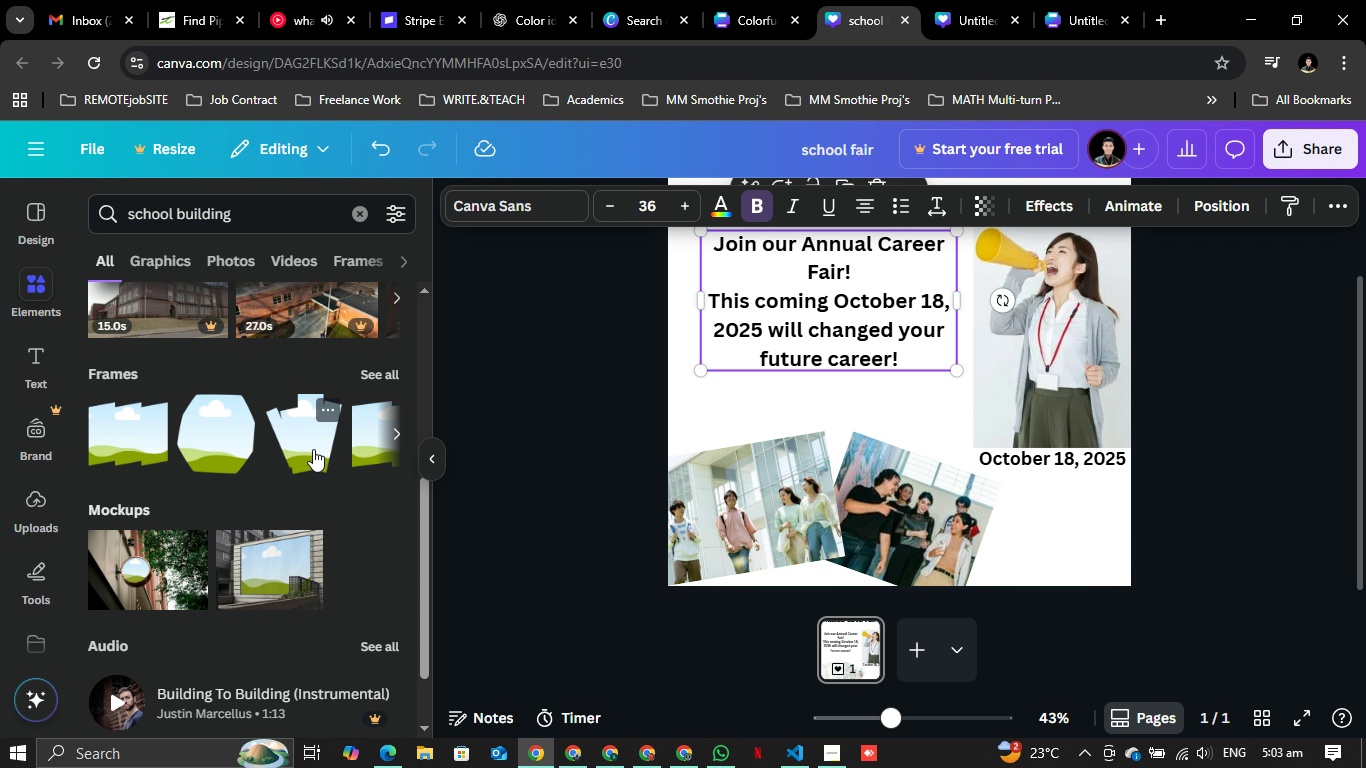 
left_click([295, 452])
 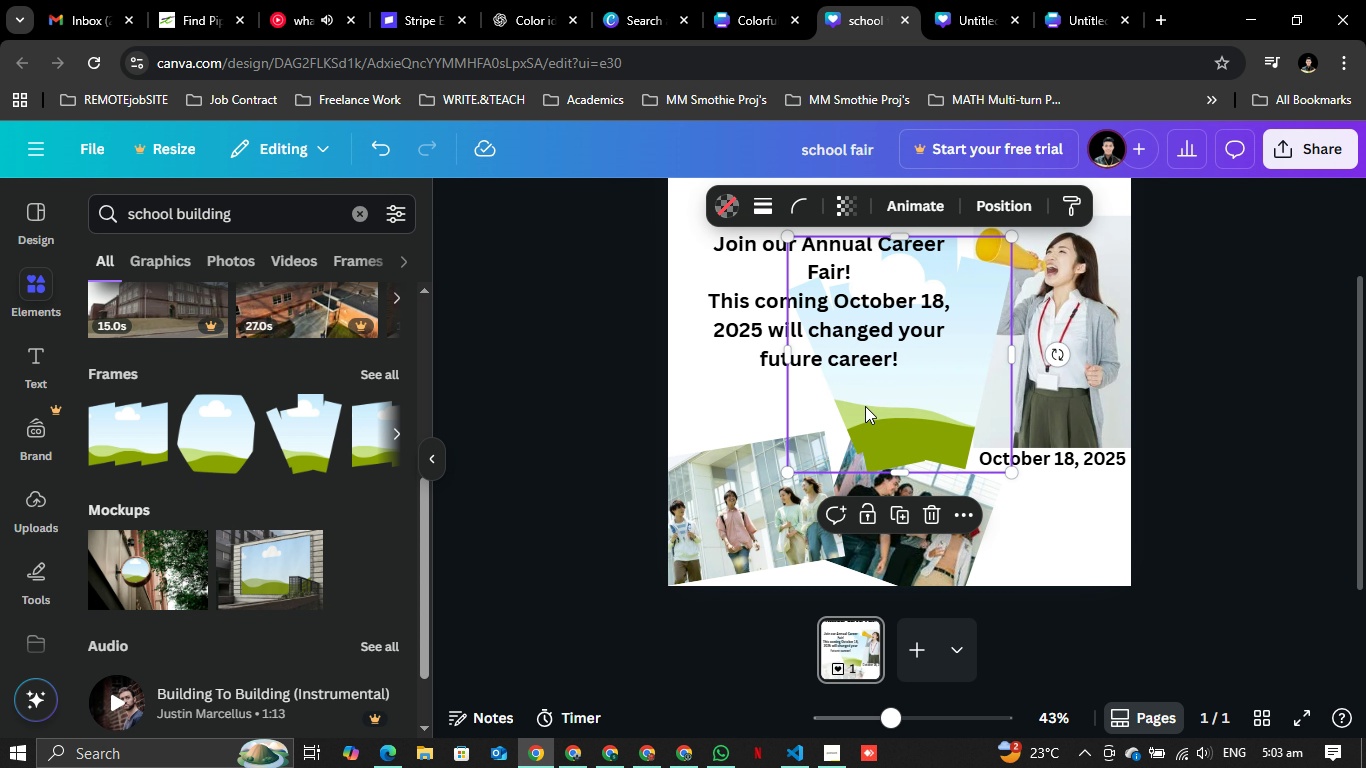 
left_click([866, 406])
 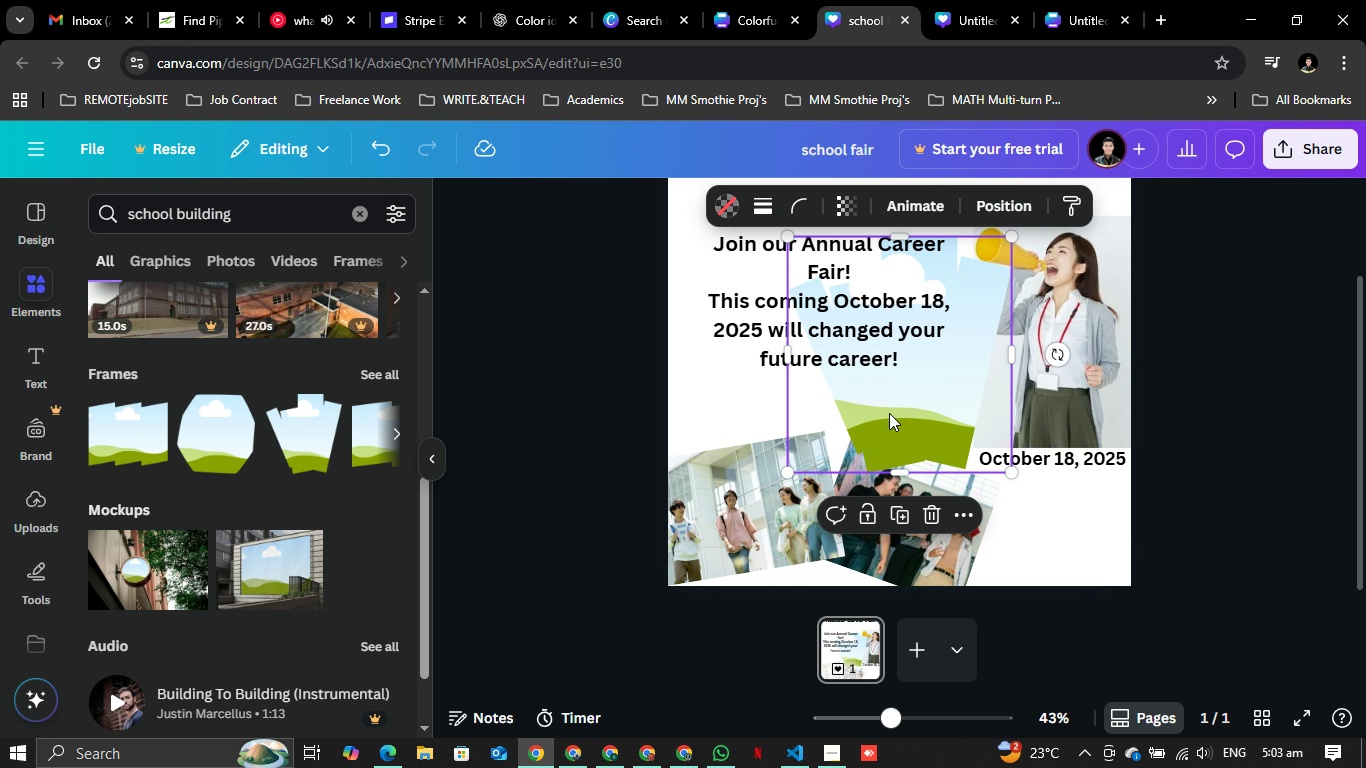 
left_click_drag(start_coordinate=[889, 413], to_coordinate=[866, 466])
 